 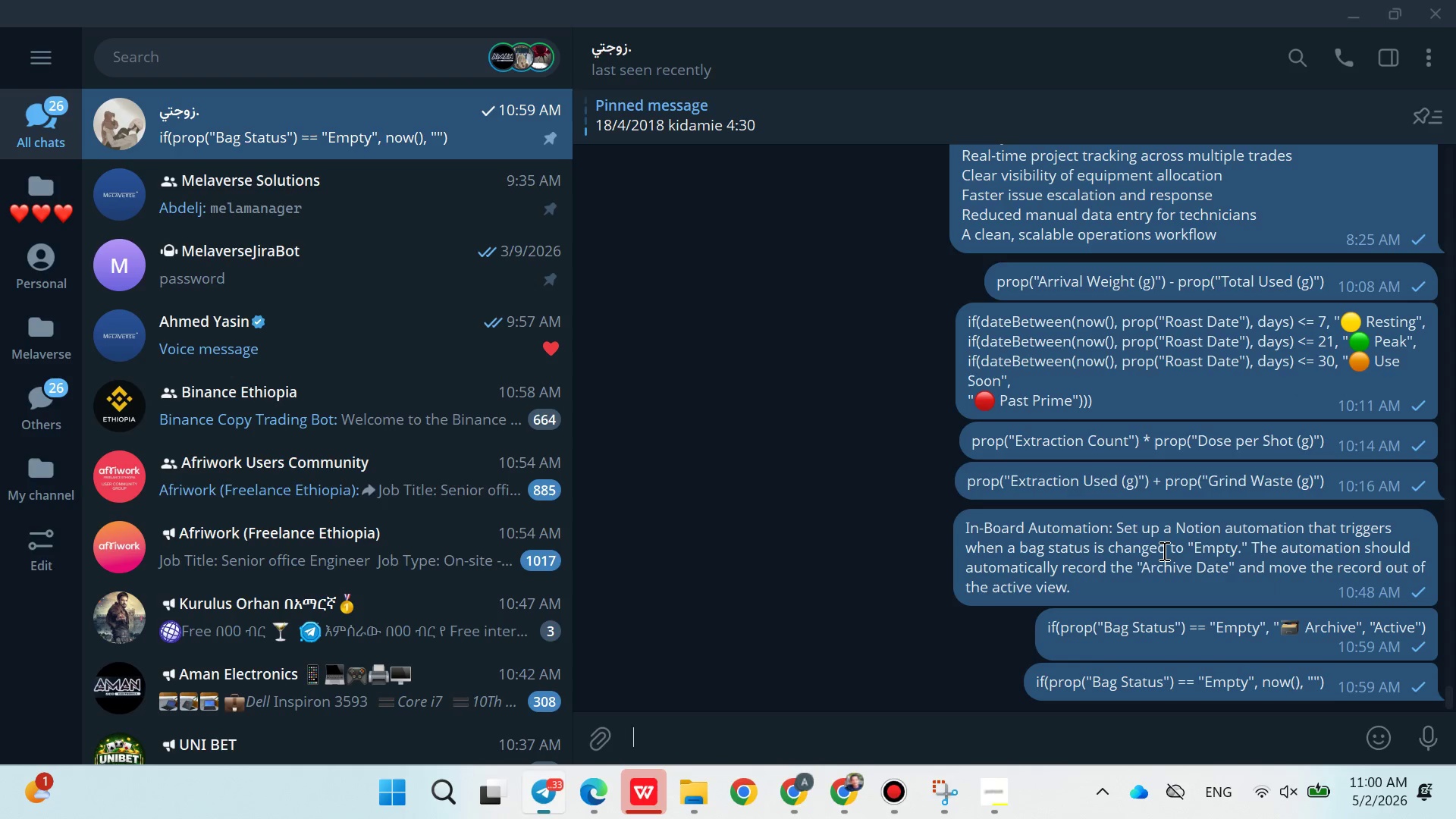 
left_click([808, 789])
 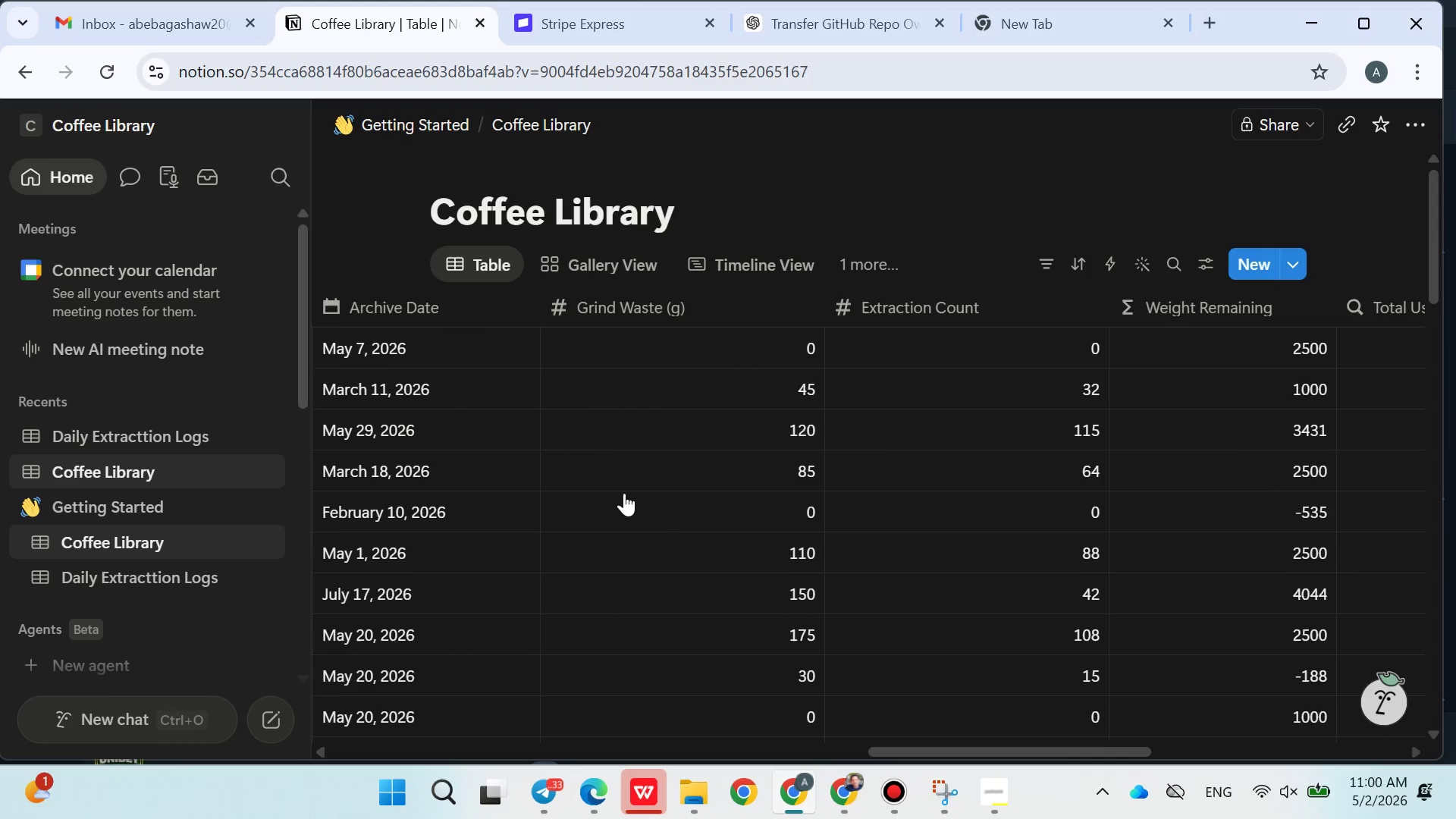 
mouse_move([660, 438])
 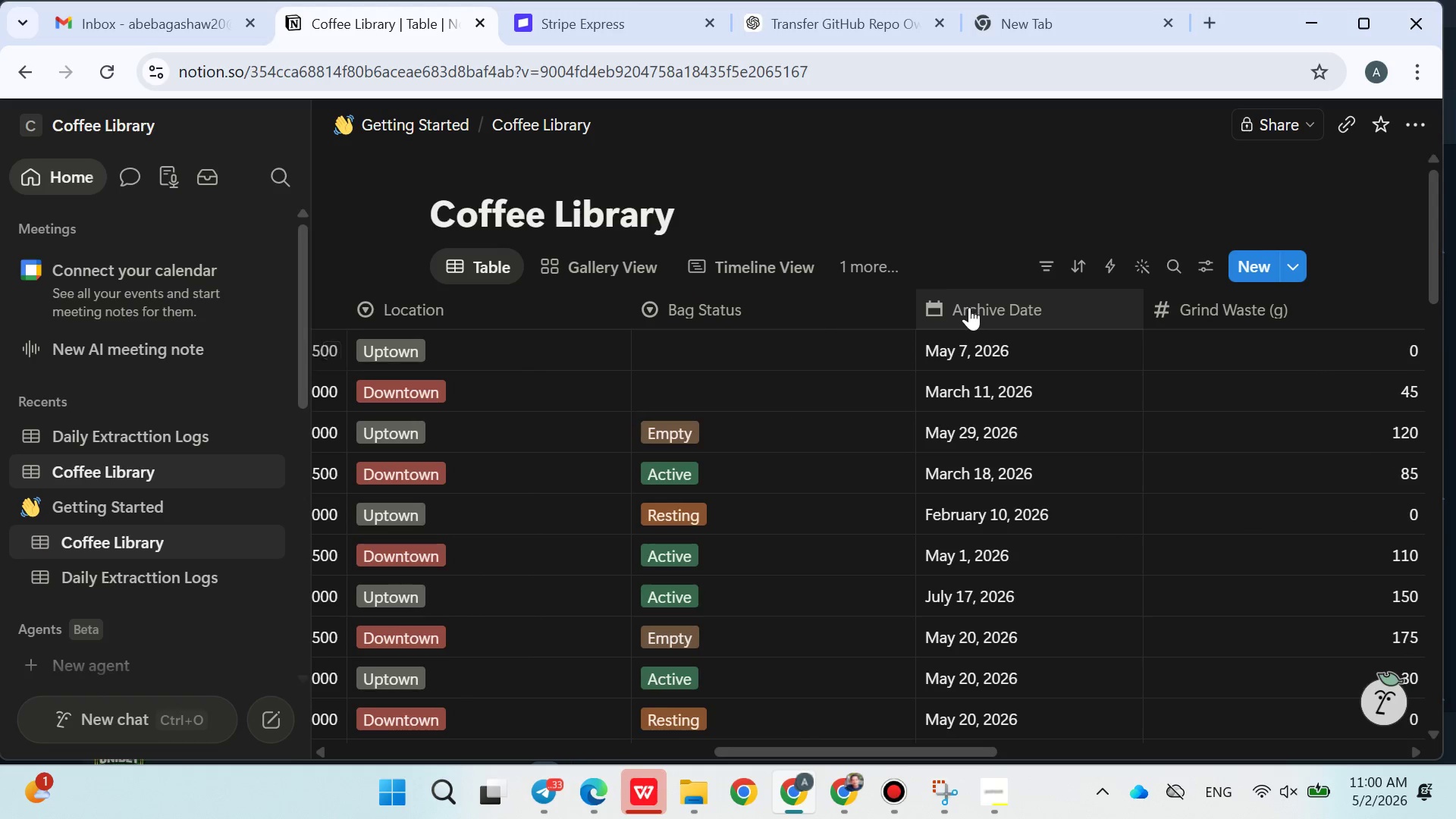 
left_click([974, 317])
 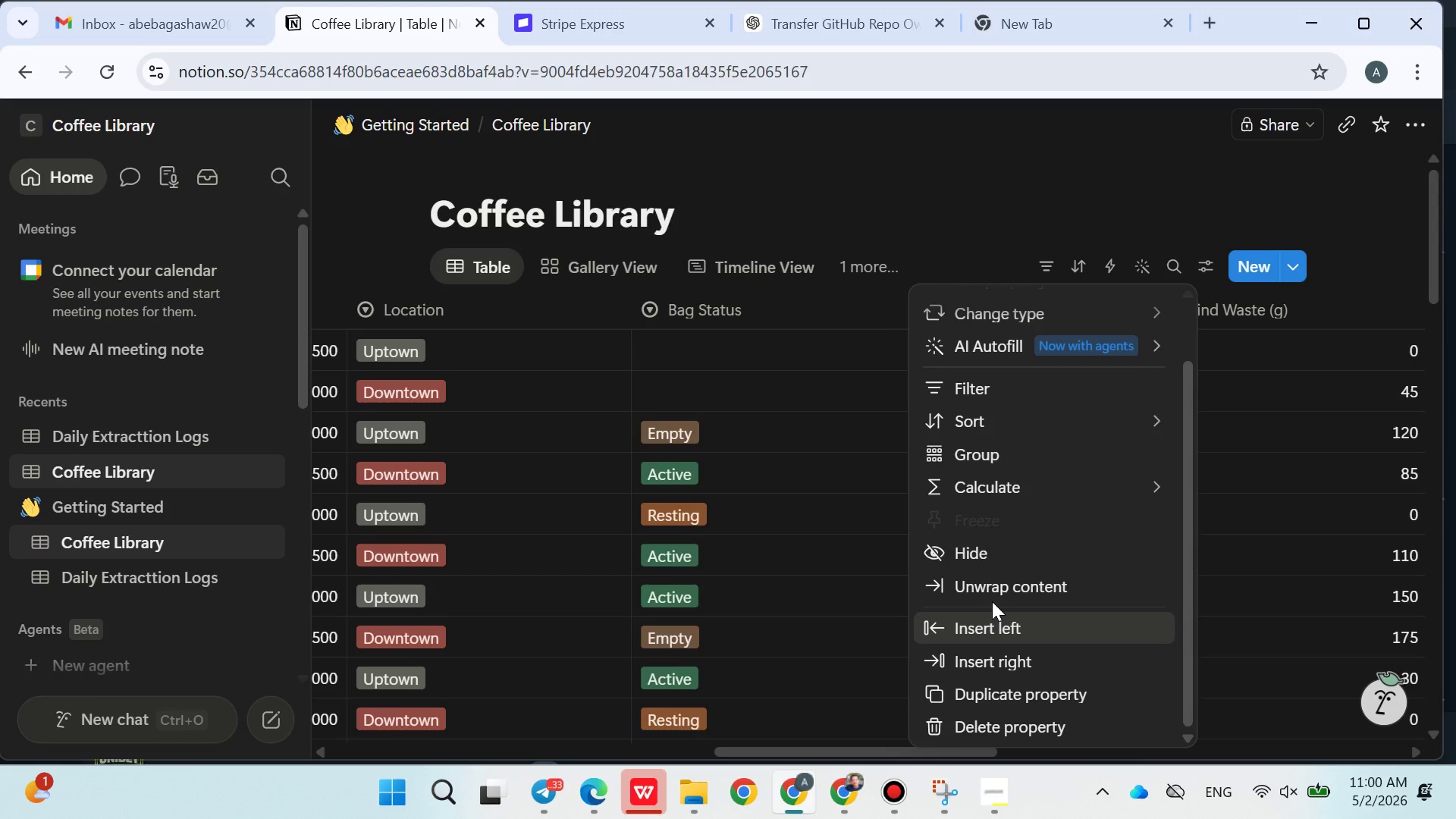 
wait(5.0)
 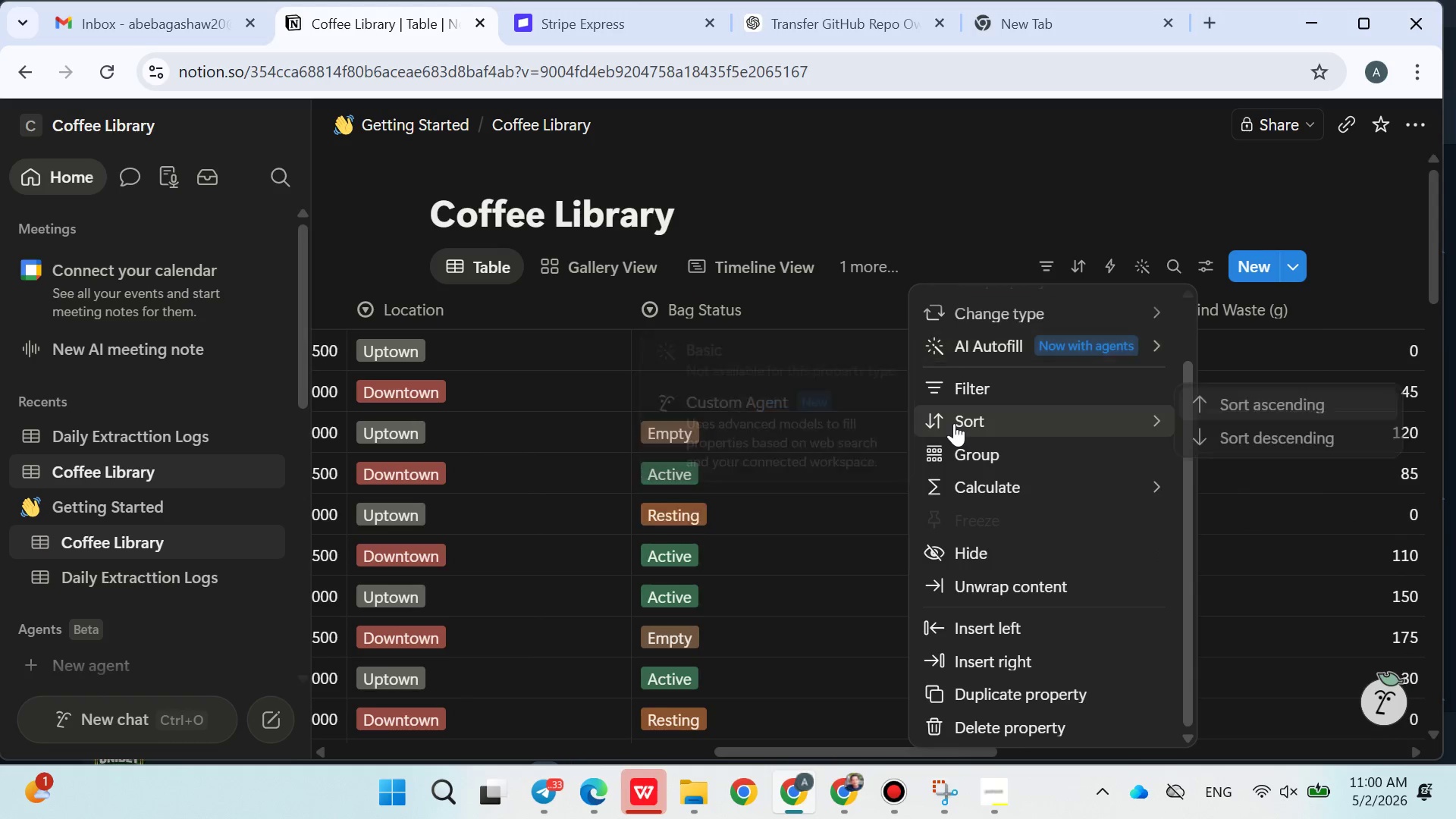 
mouse_move([976, 372])
 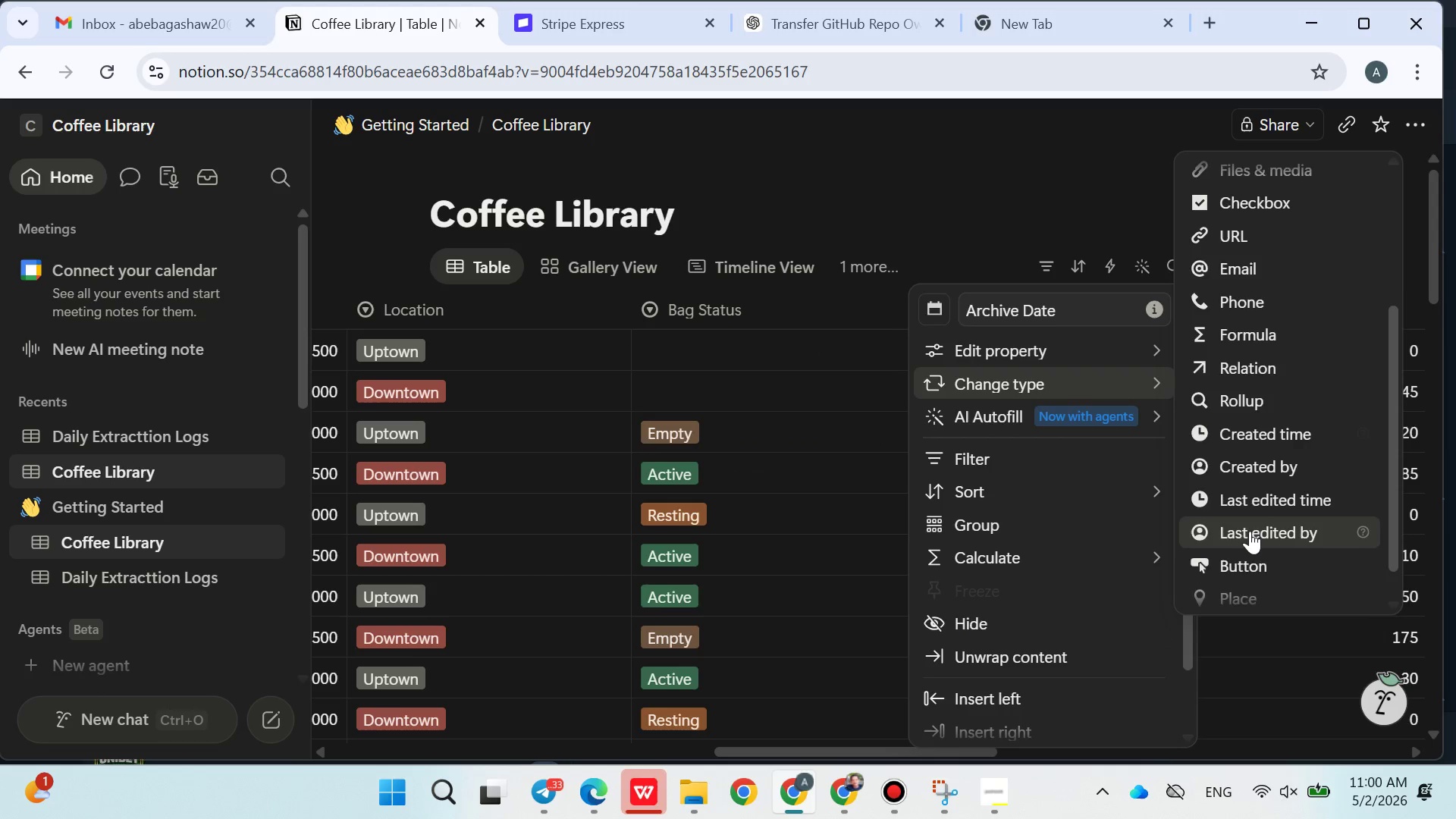 
wait(5.7)
 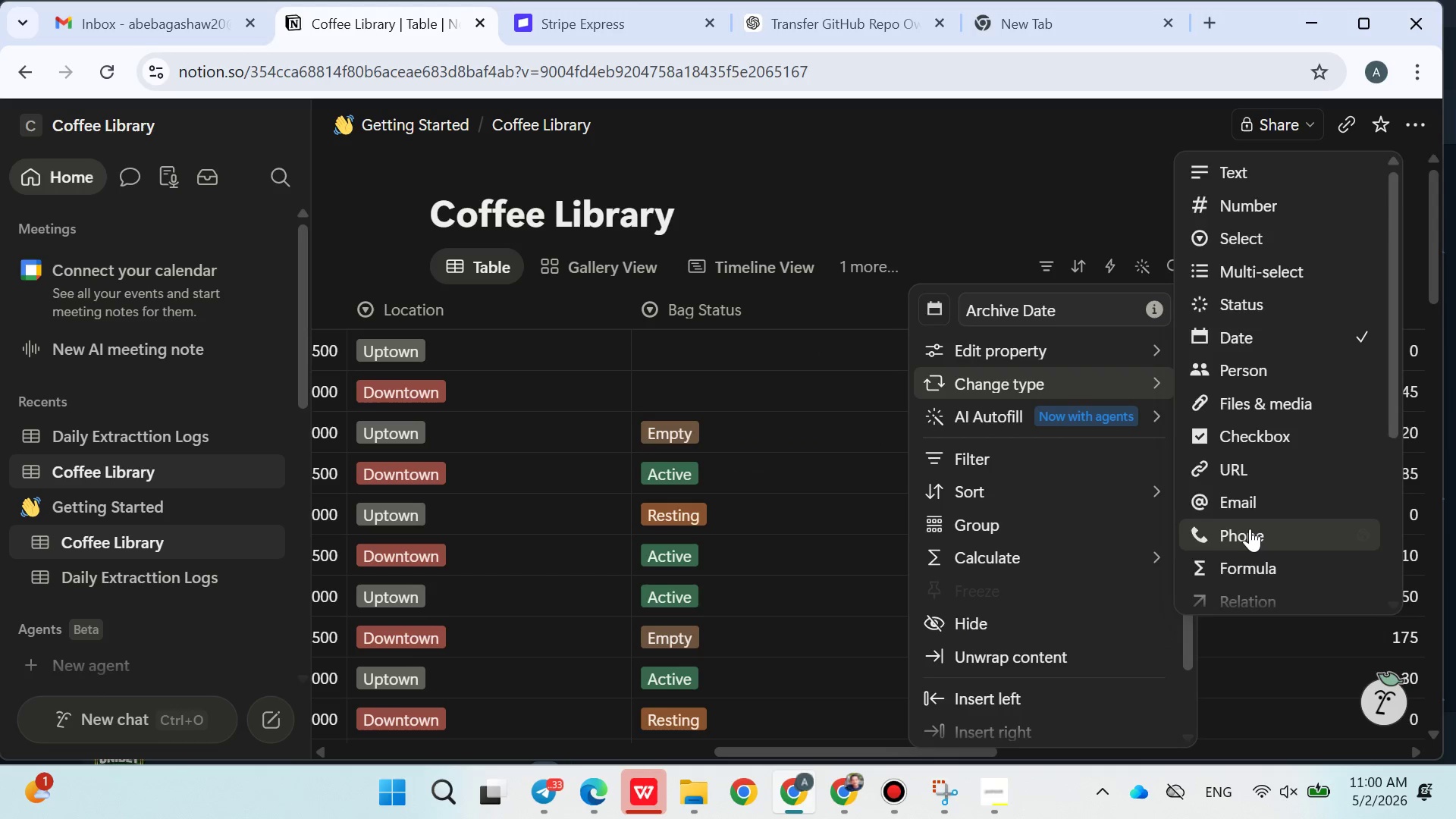 
mouse_move([1283, 429])
 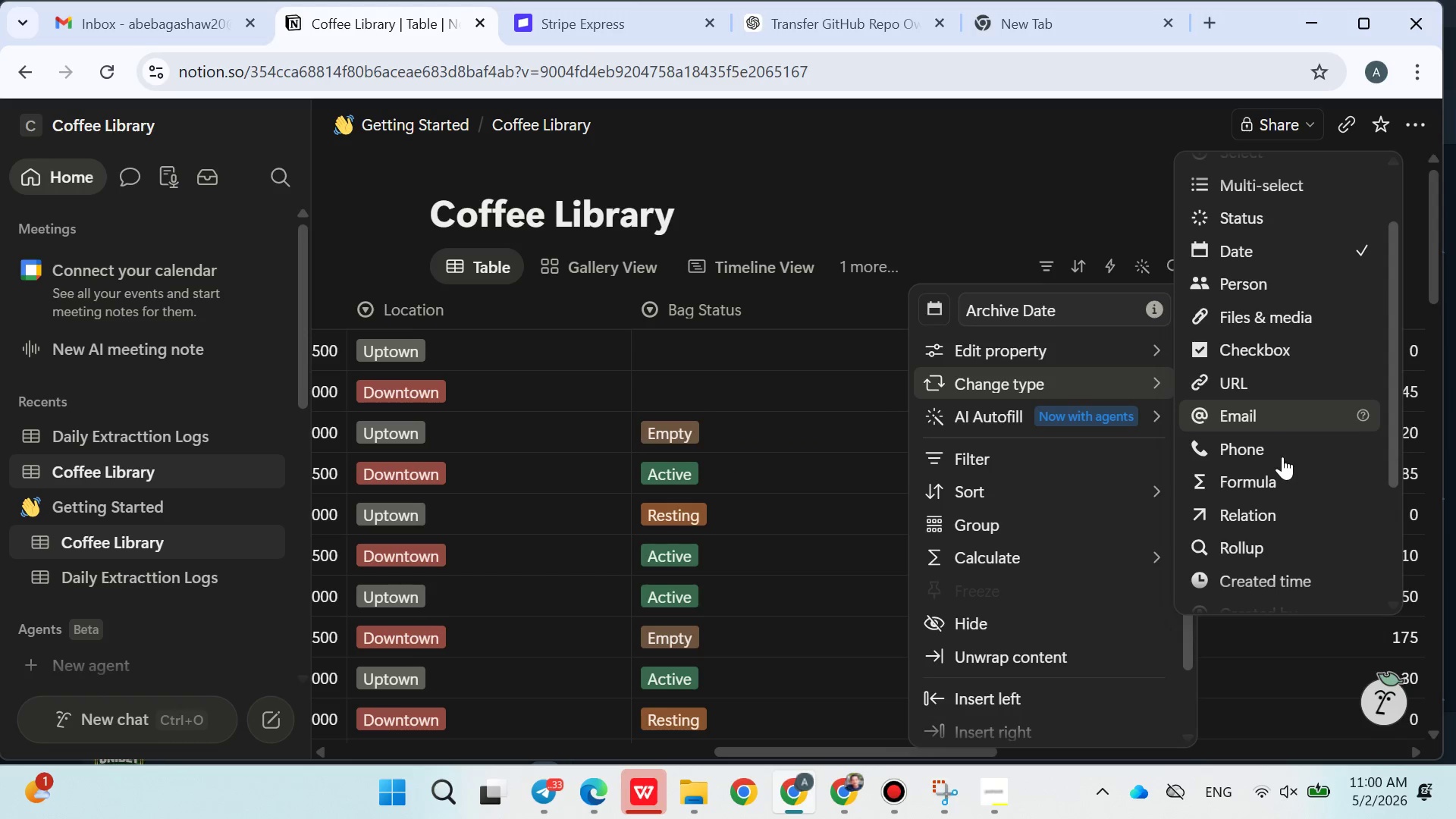 
left_click([1269, 474])
 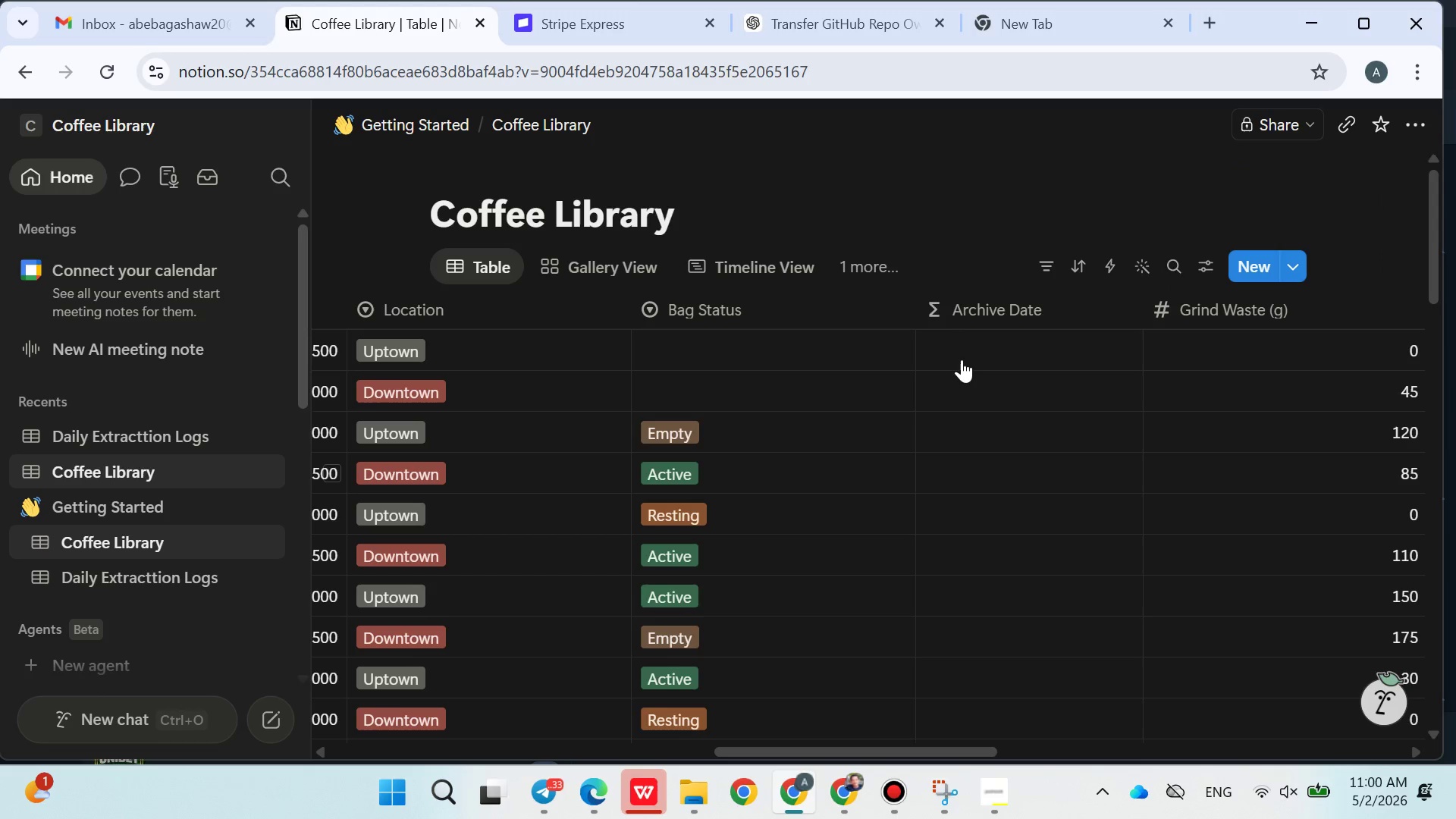 
left_click([963, 356])
 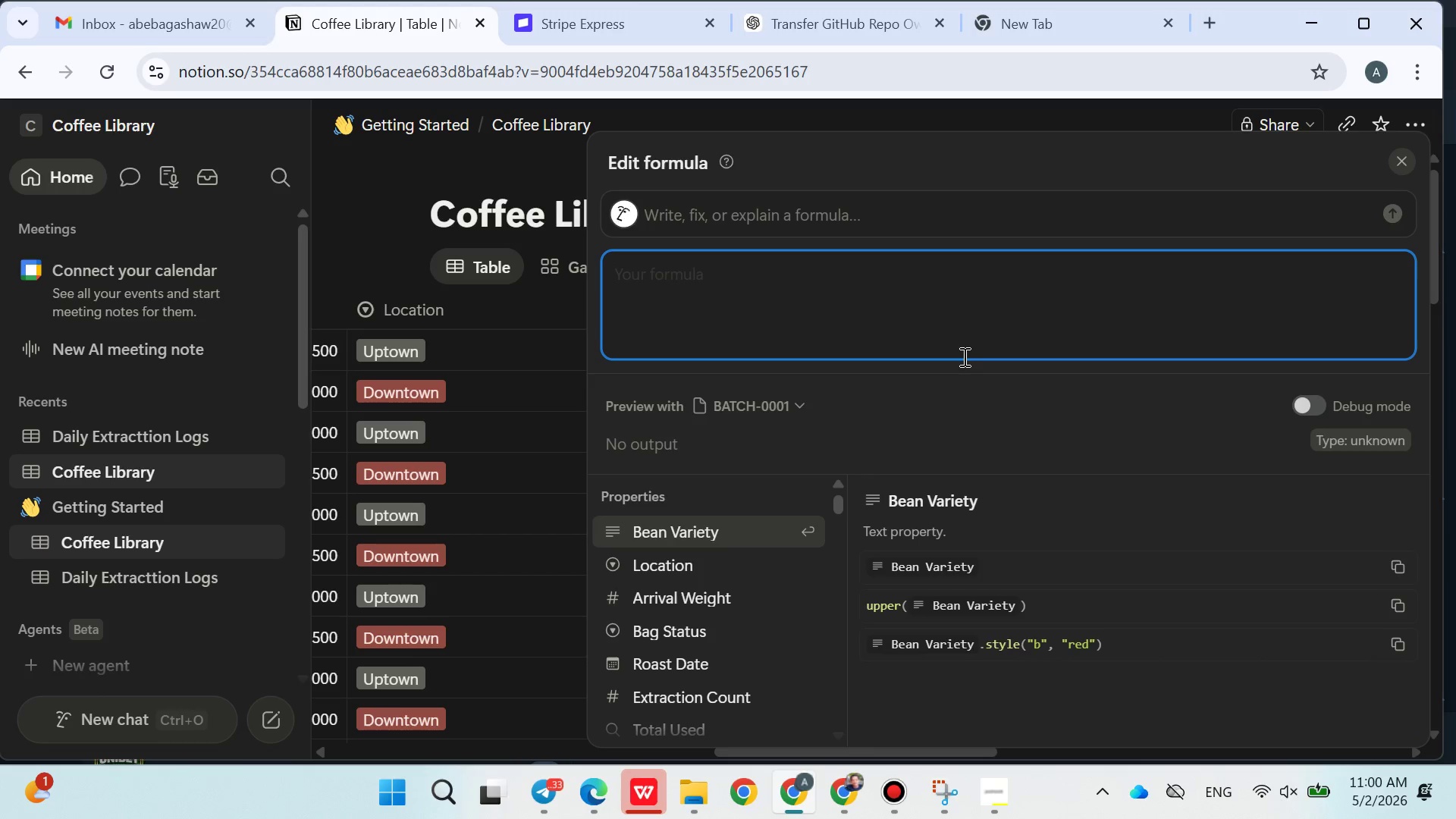 
key(Control+ControlLeft)
 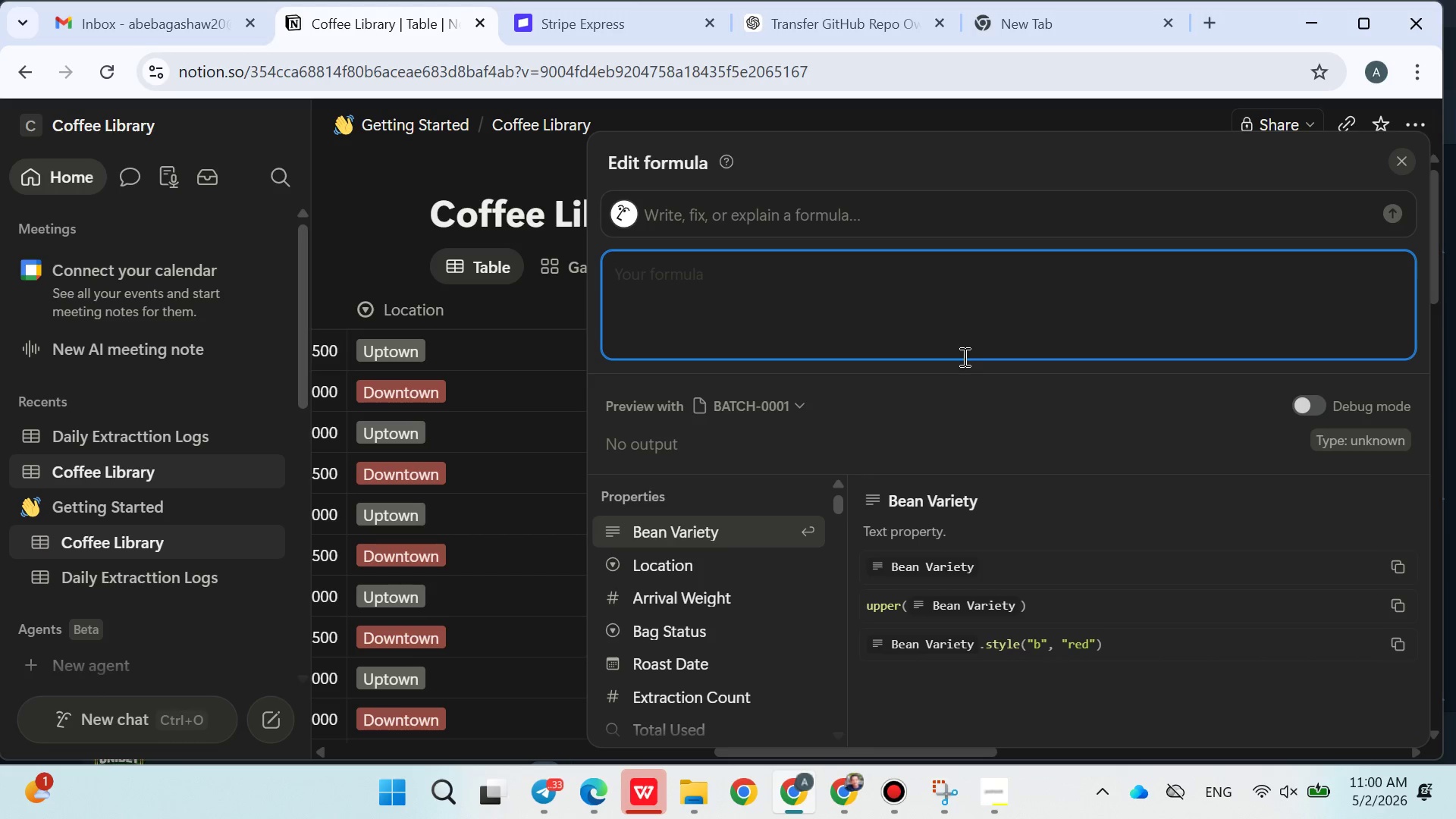 
key(Control+ControlLeft)
 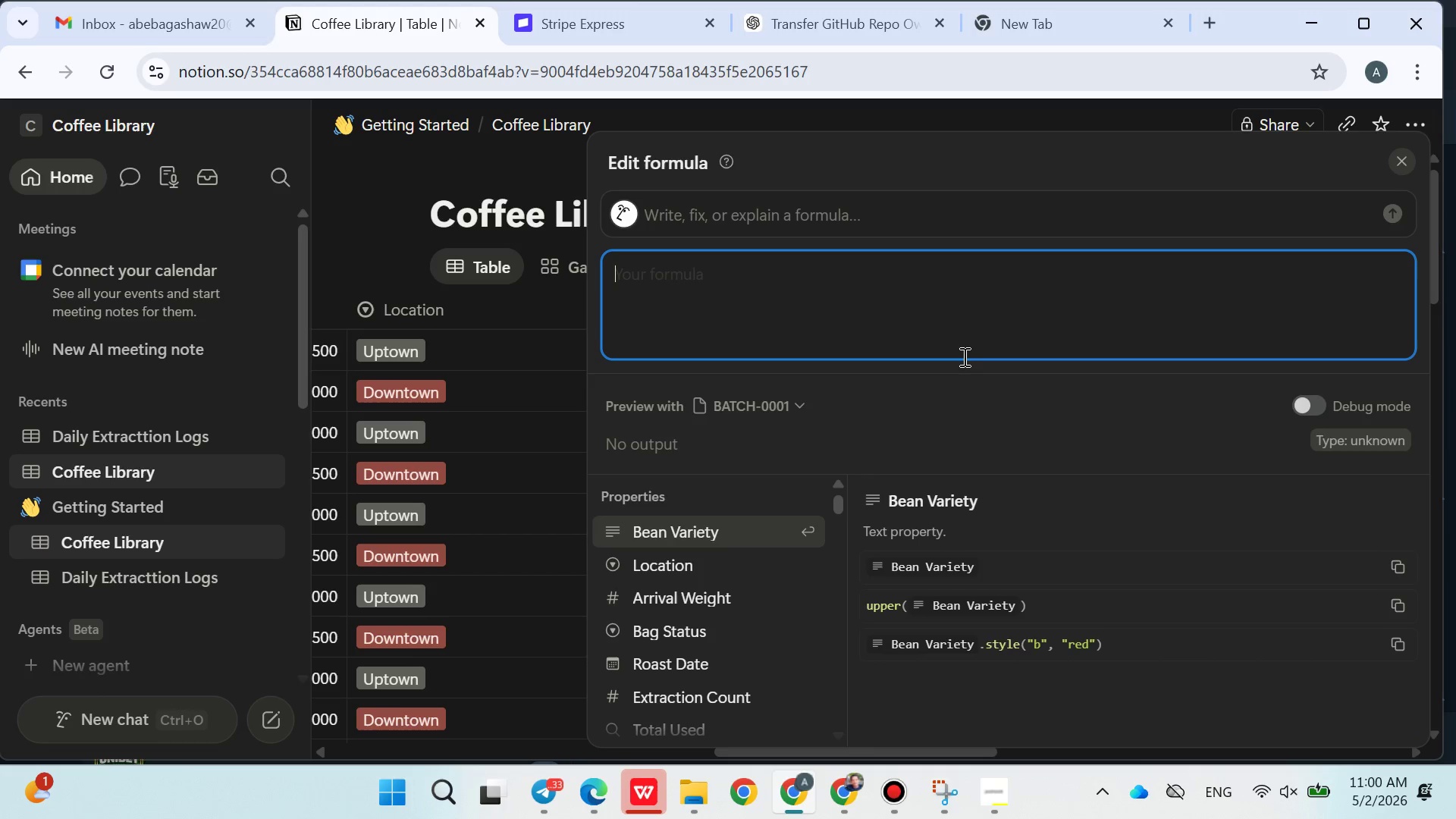 
key(Control+V)
 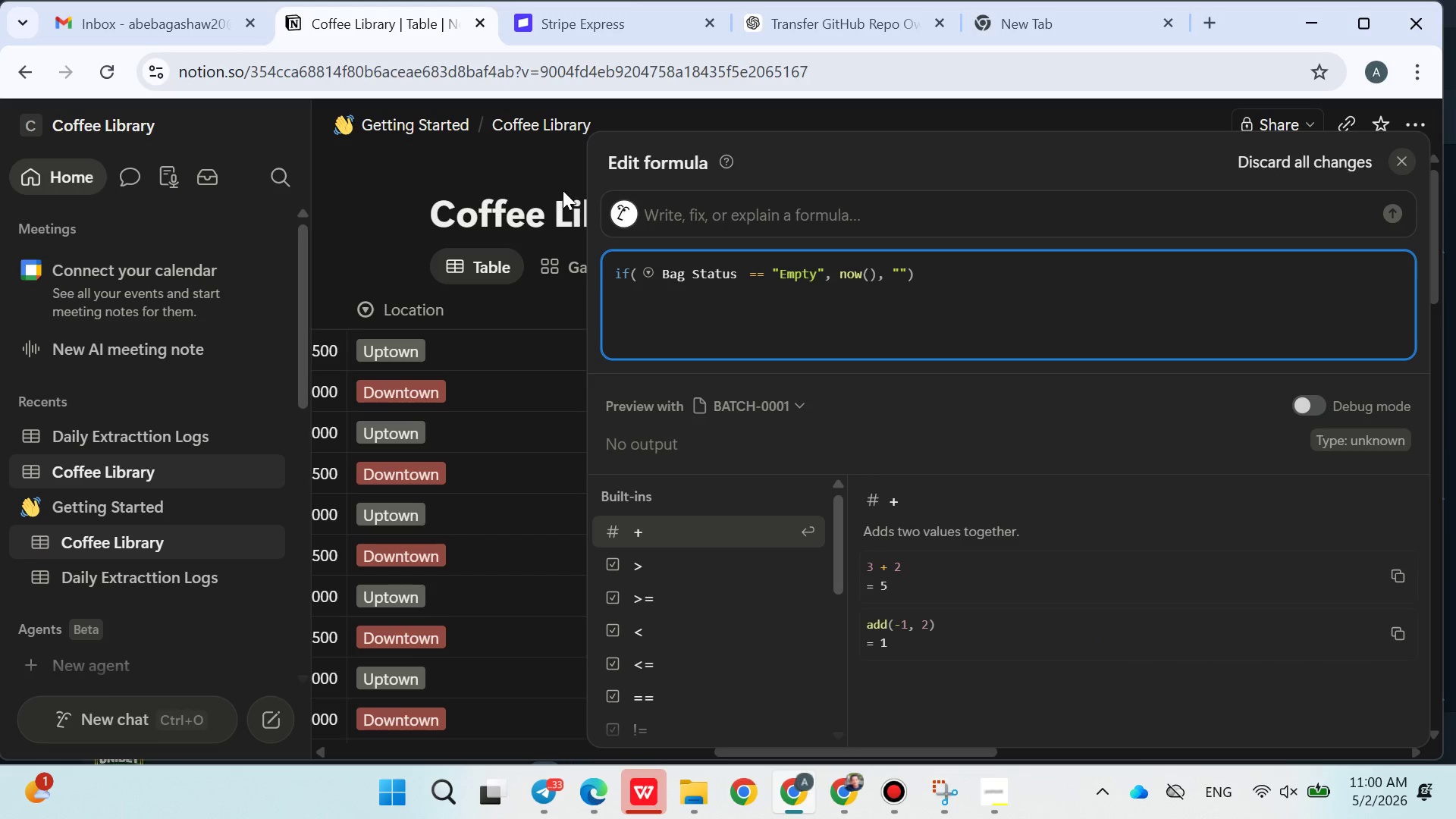 
left_click([500, 157])
 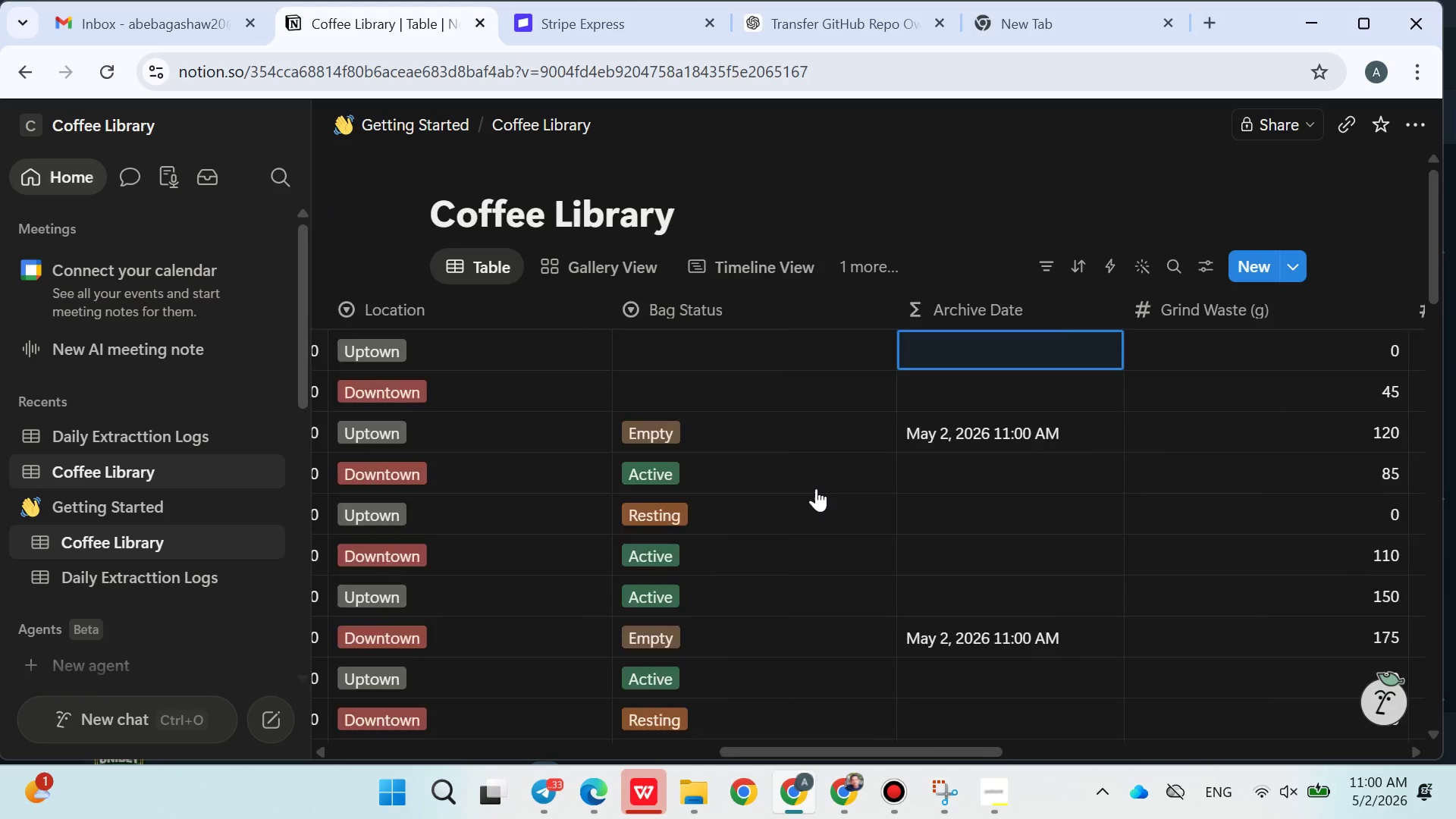 
mouse_move([720, 513])
 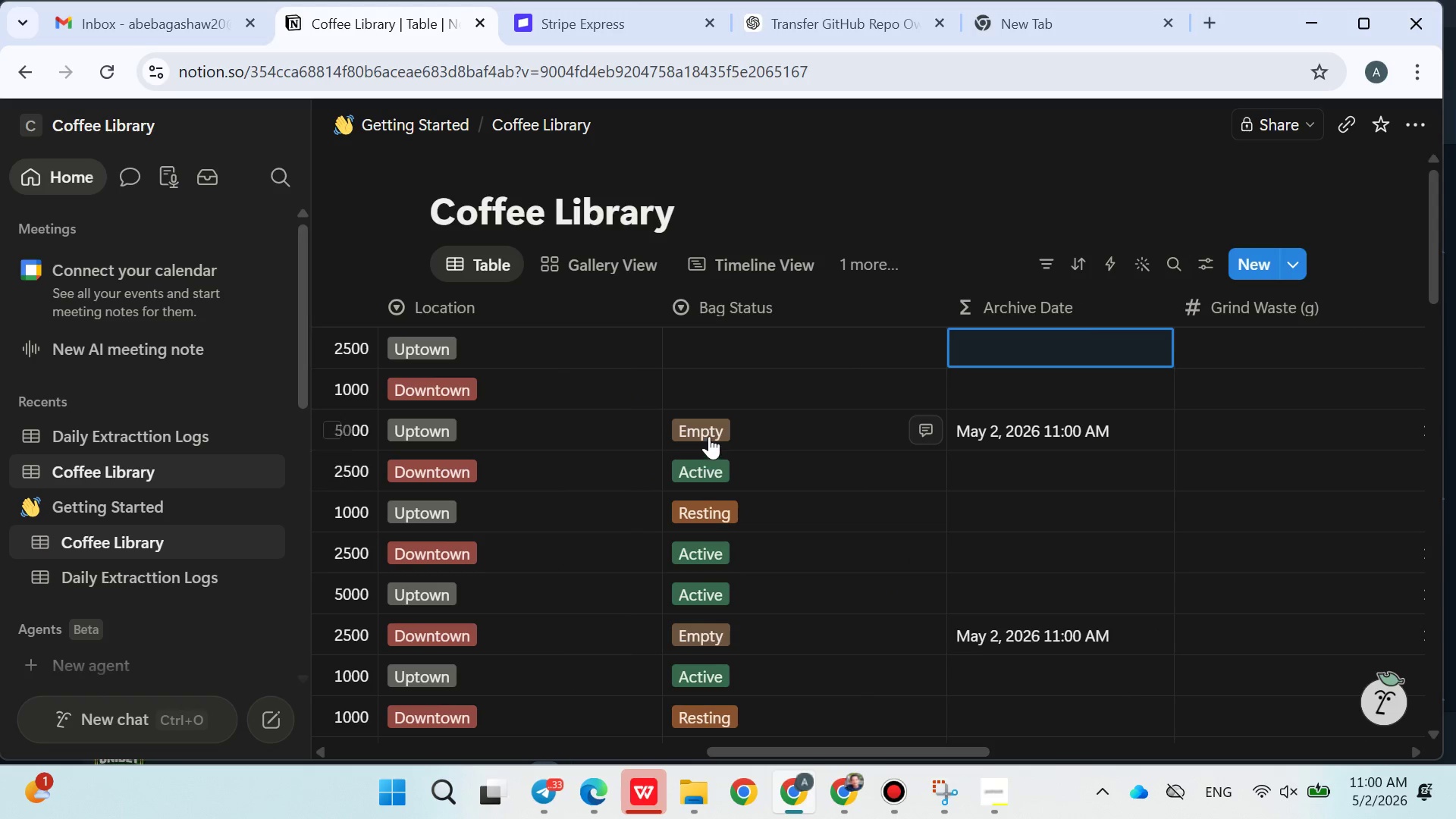 
left_click([709, 435])
 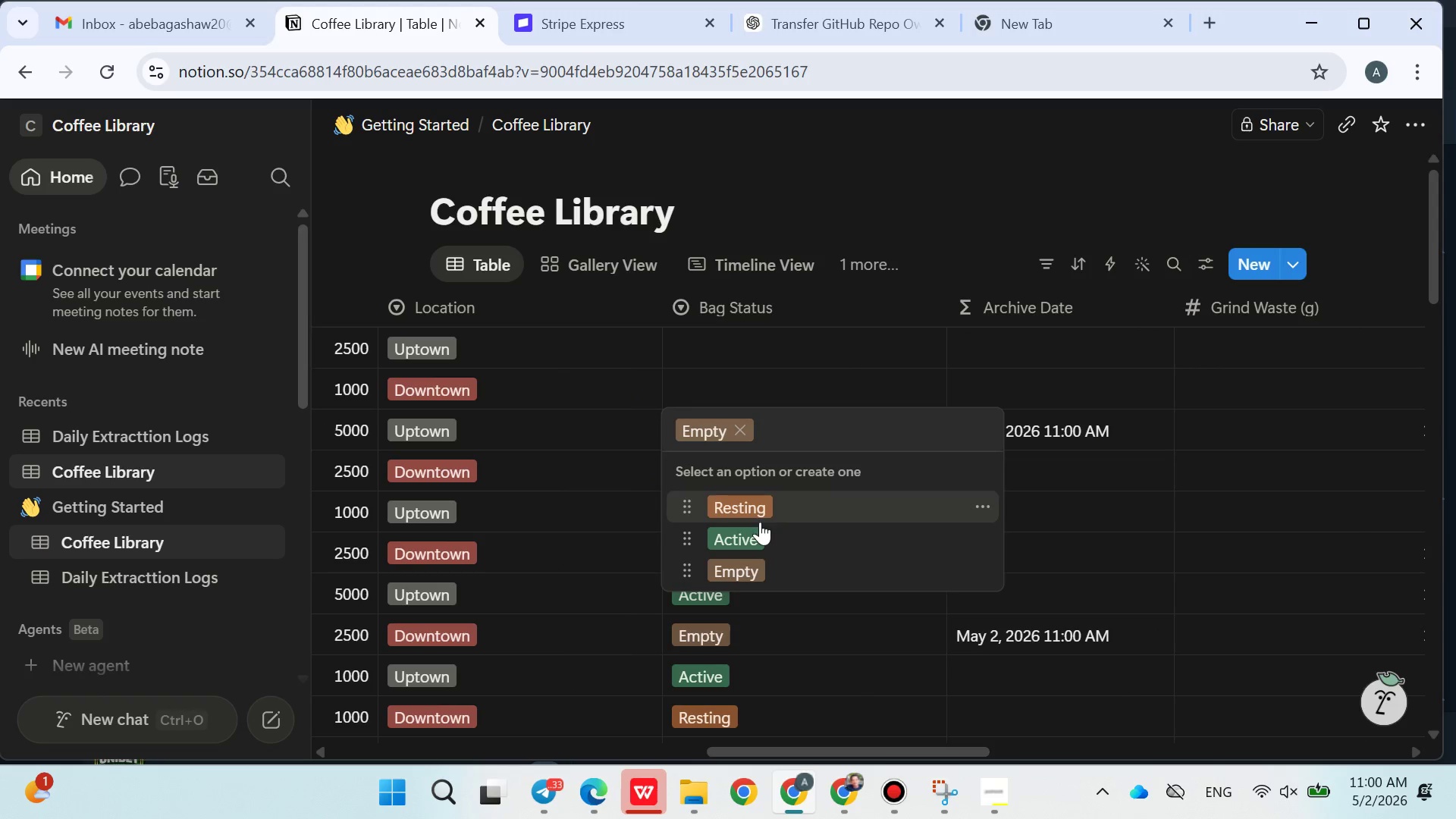 
left_click([760, 530])
 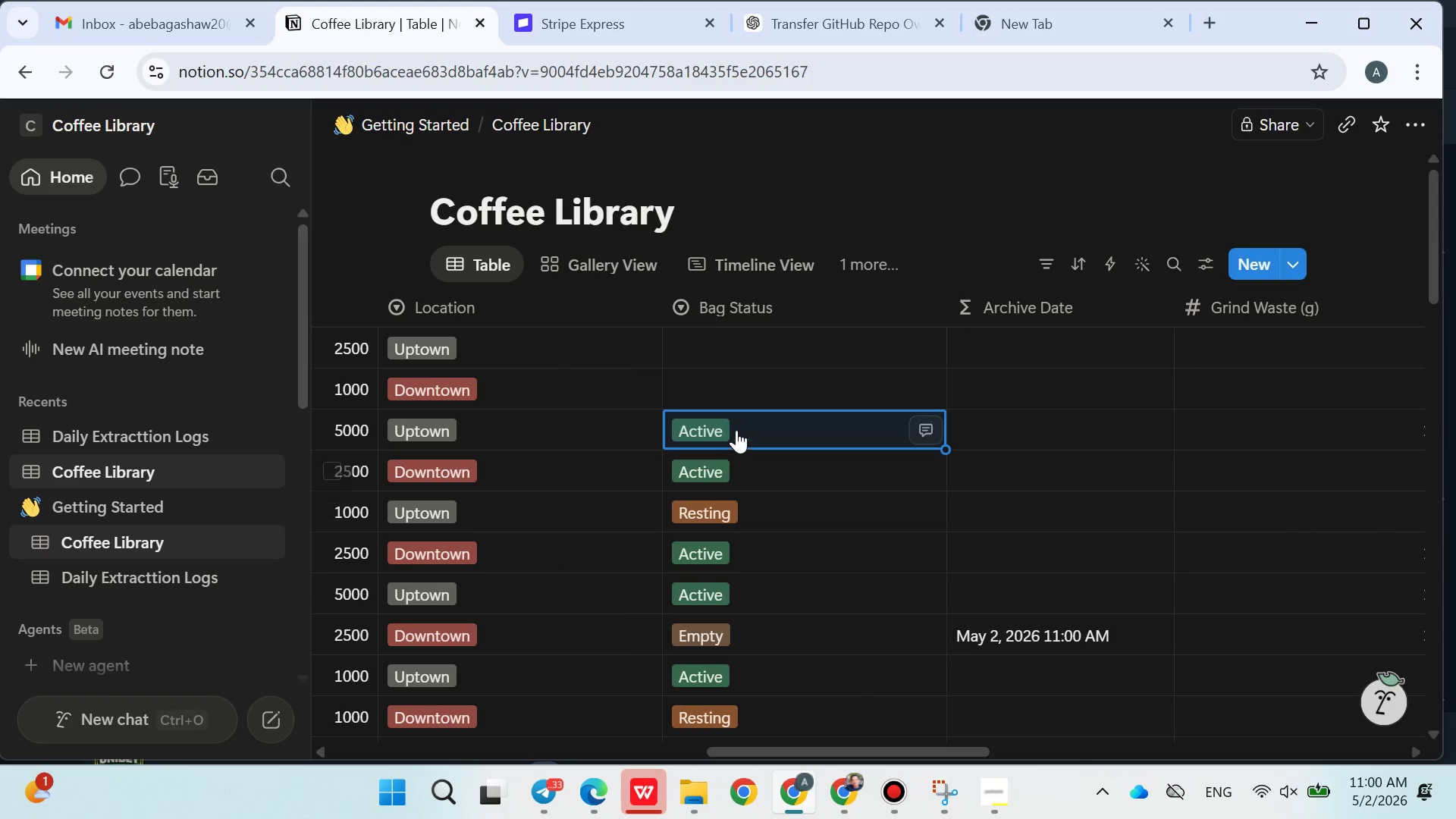 
left_click([736, 425])
 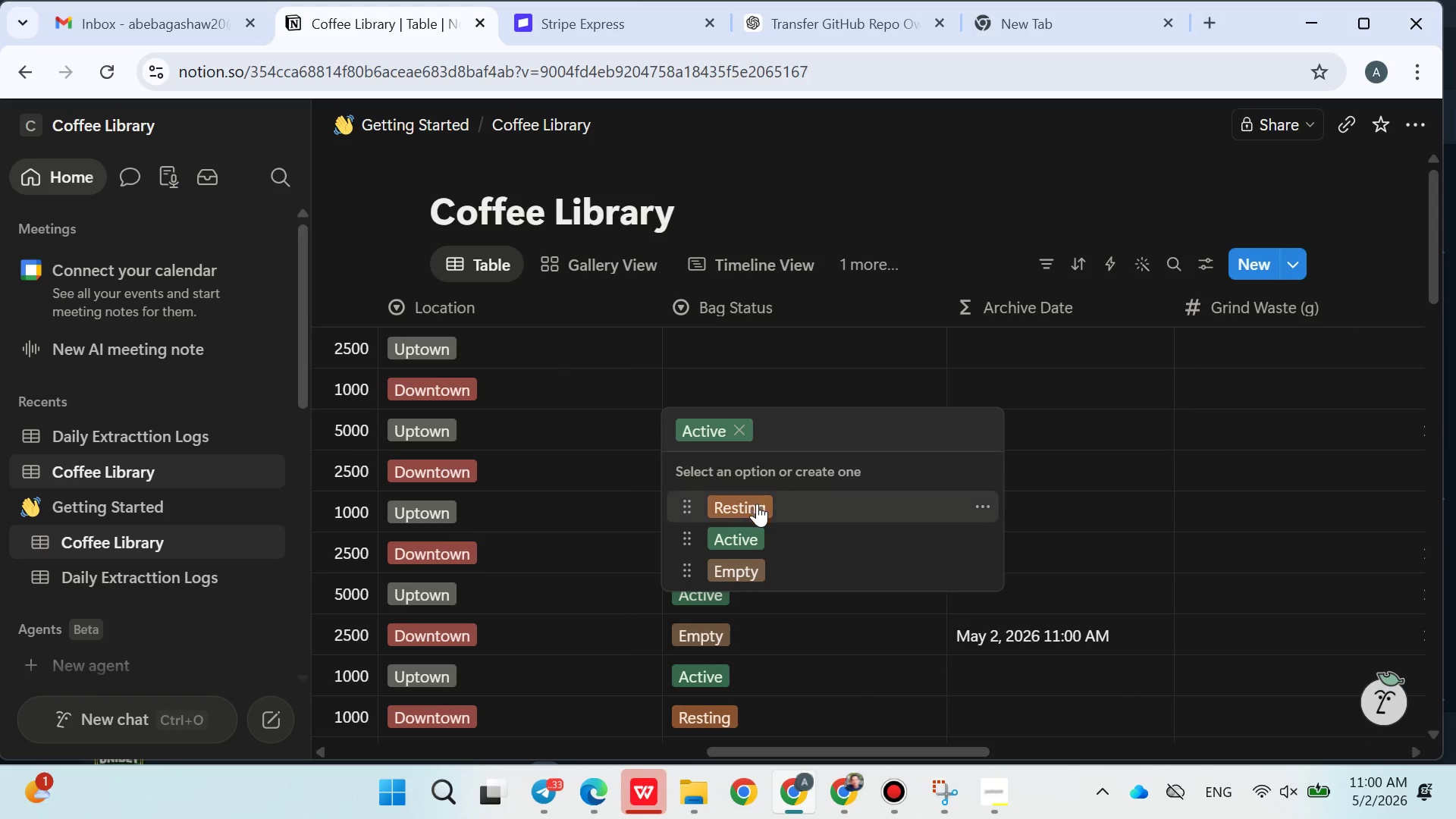 
left_click([757, 507])
 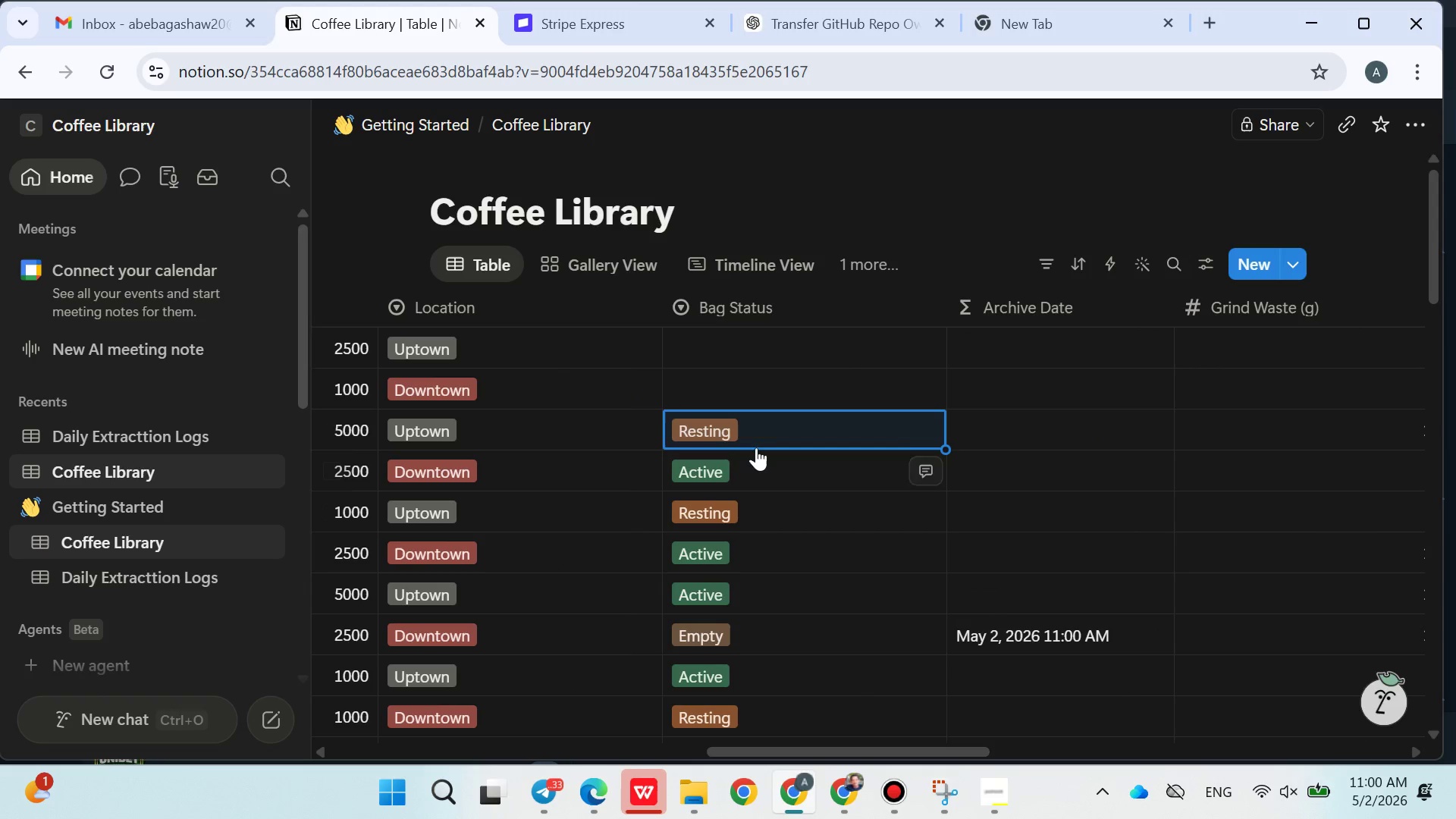 
left_click([756, 435])
 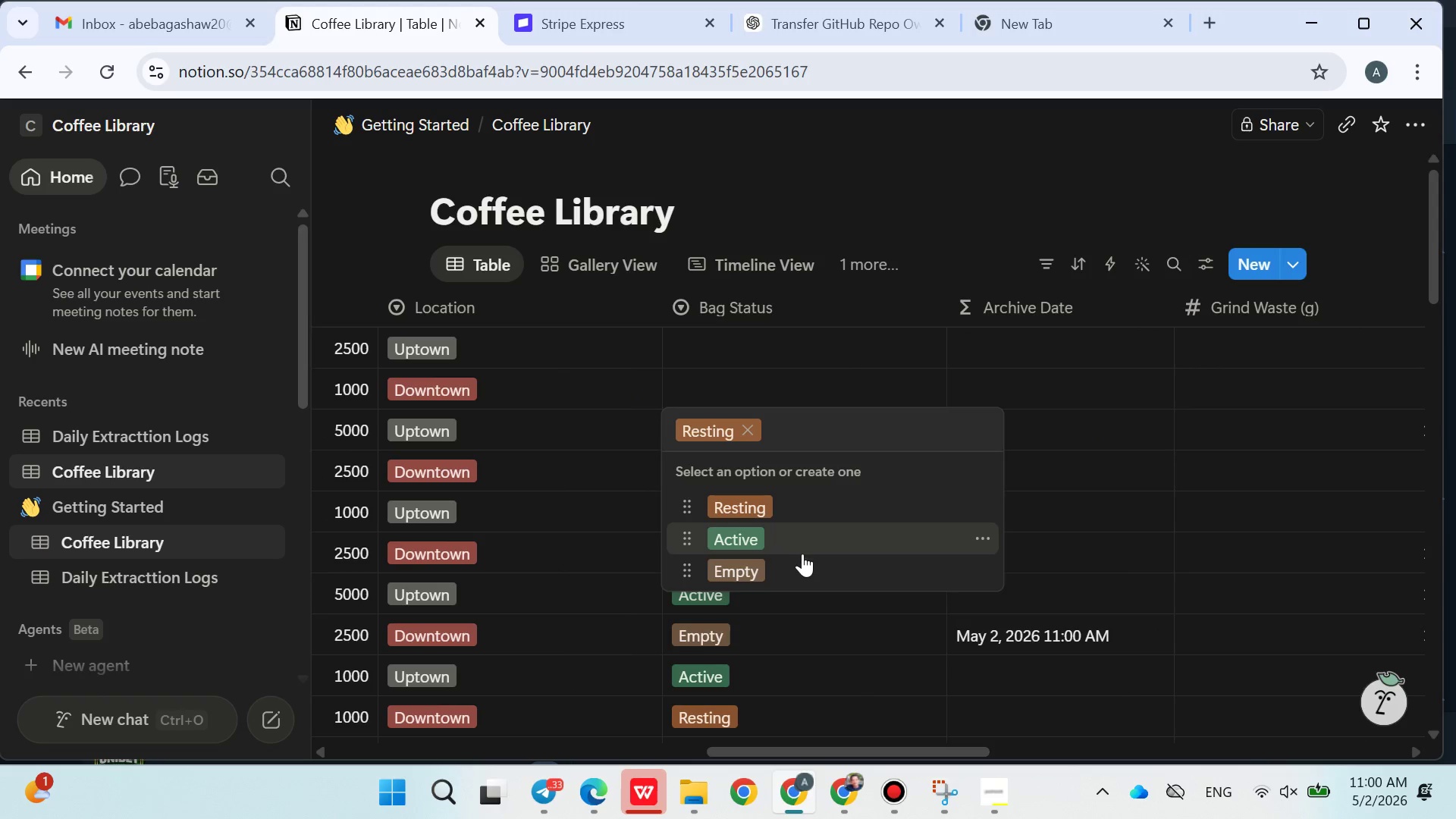 
left_click([789, 560])
 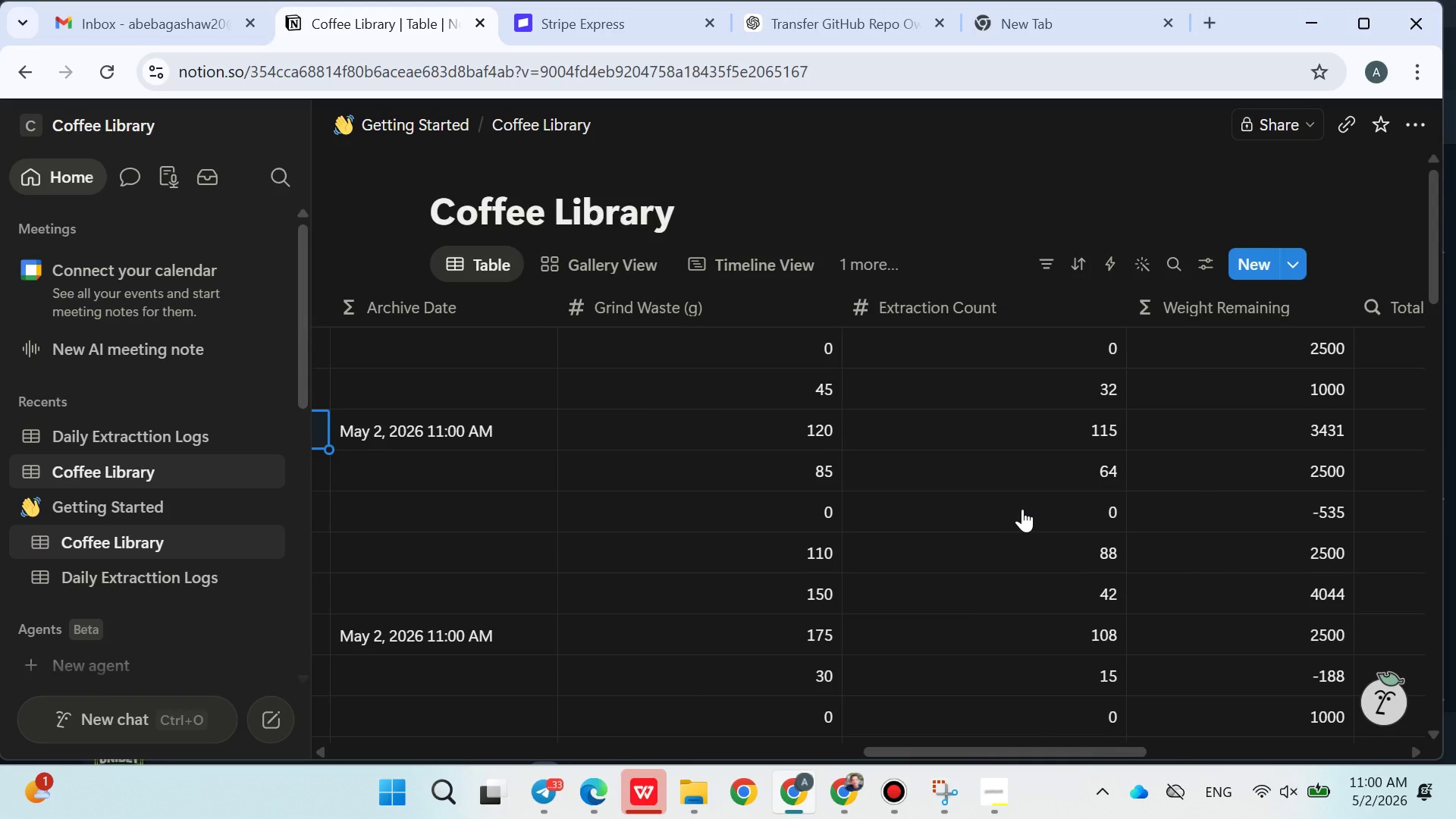 
wait(9.77)
 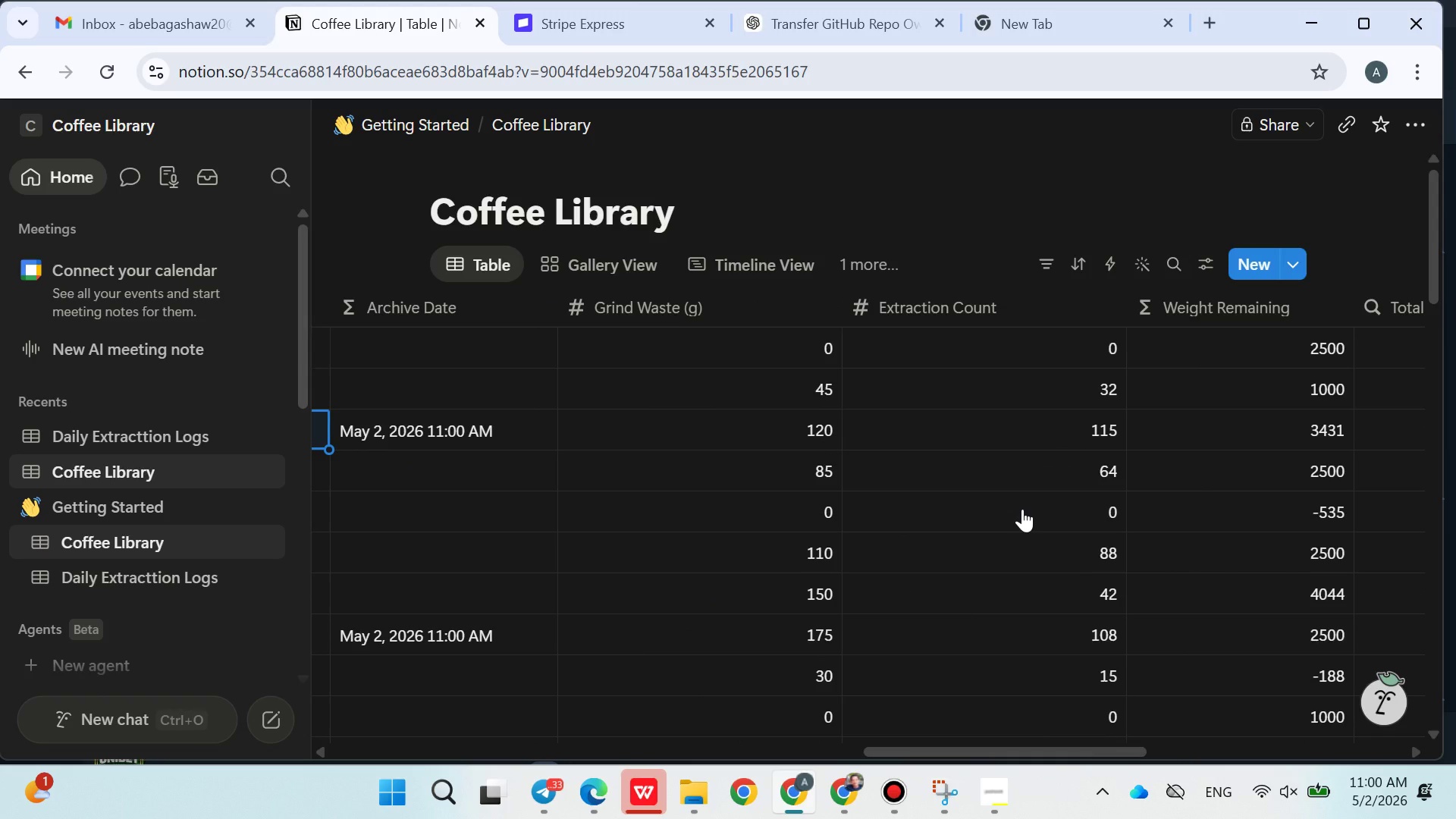 
left_click([902, 785])
 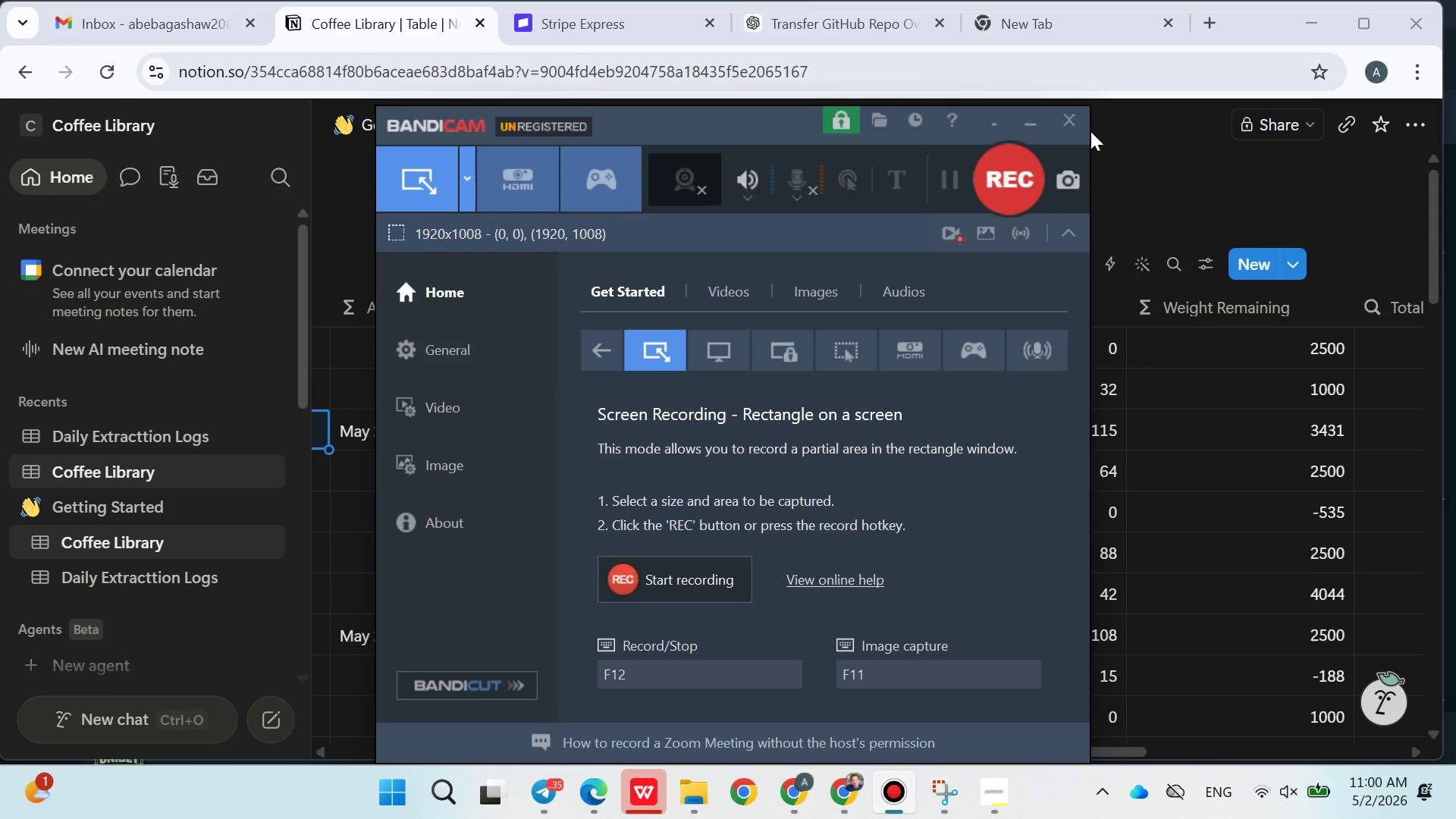 
left_click([1003, 191])
 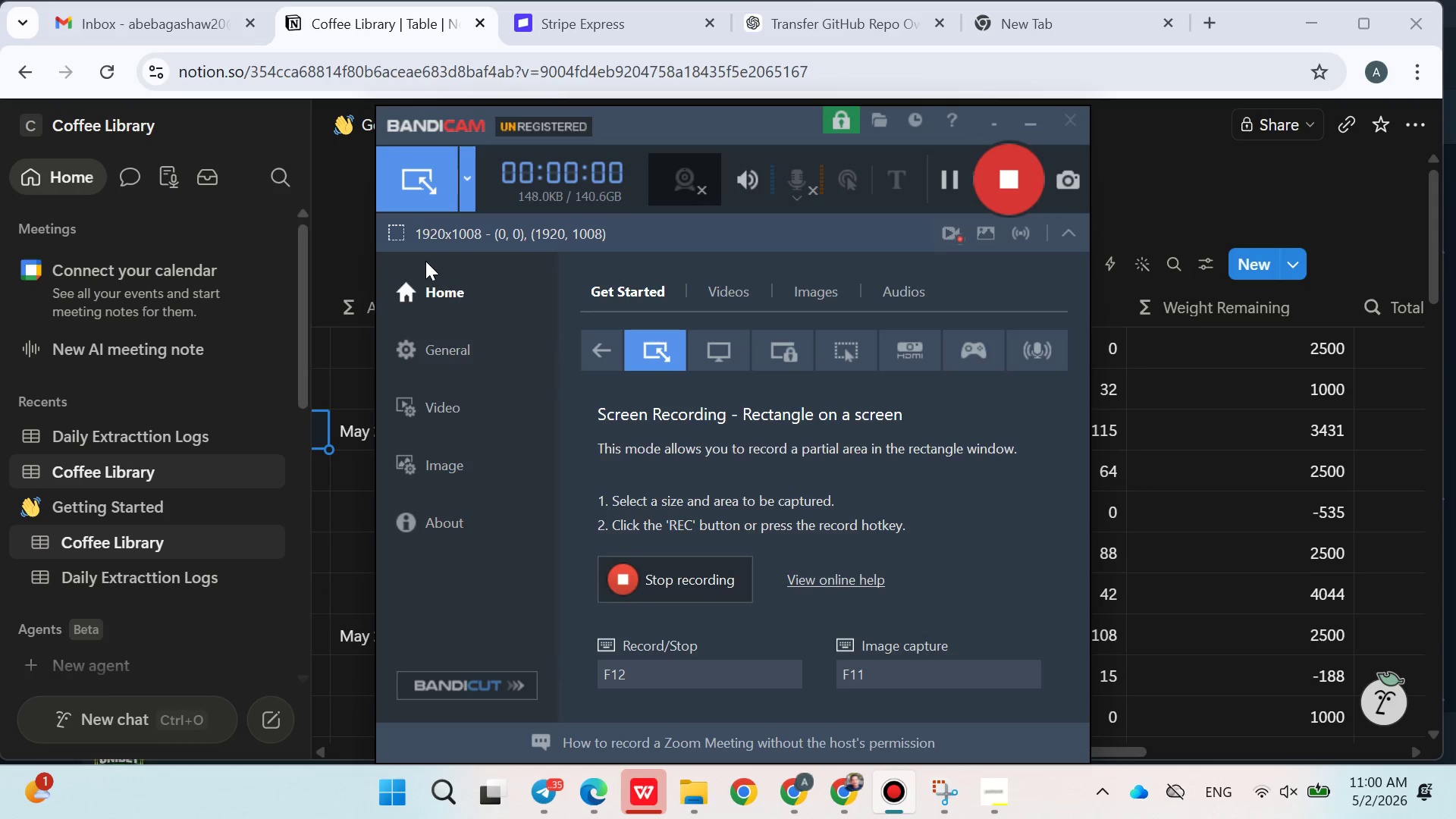 
left_click([335, 228])
 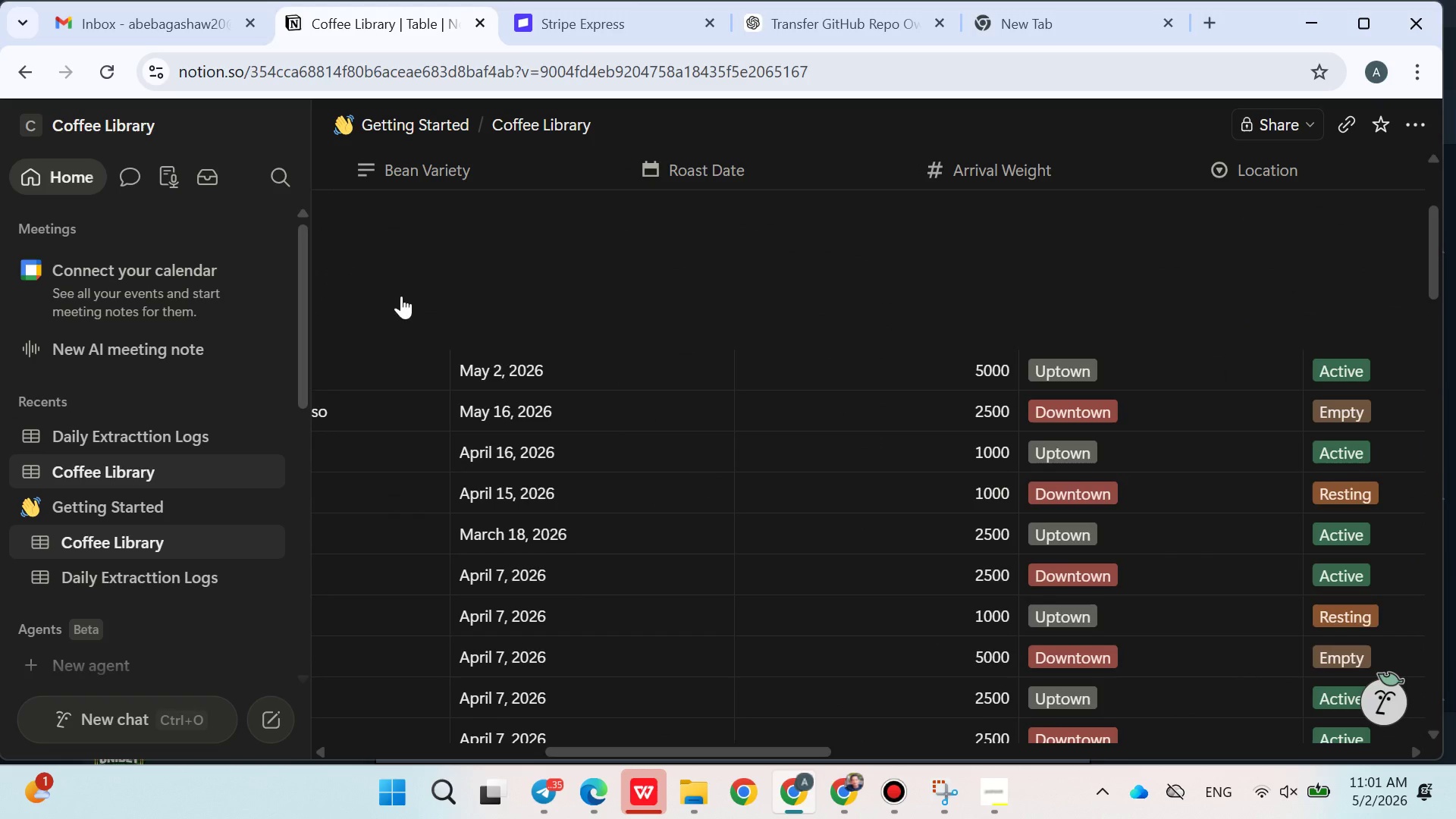 
wait(15.27)
 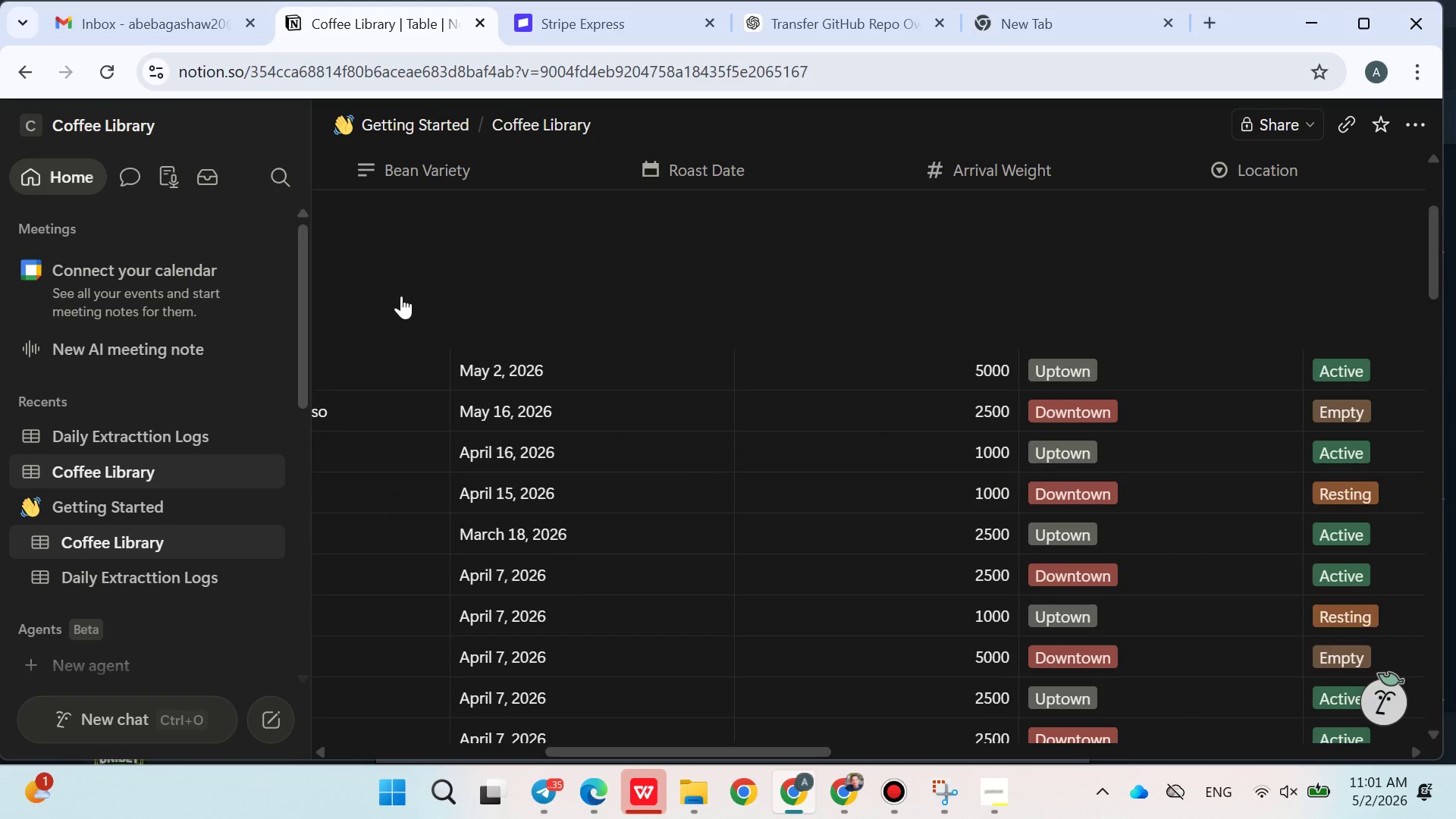 
left_click([462, 462])
 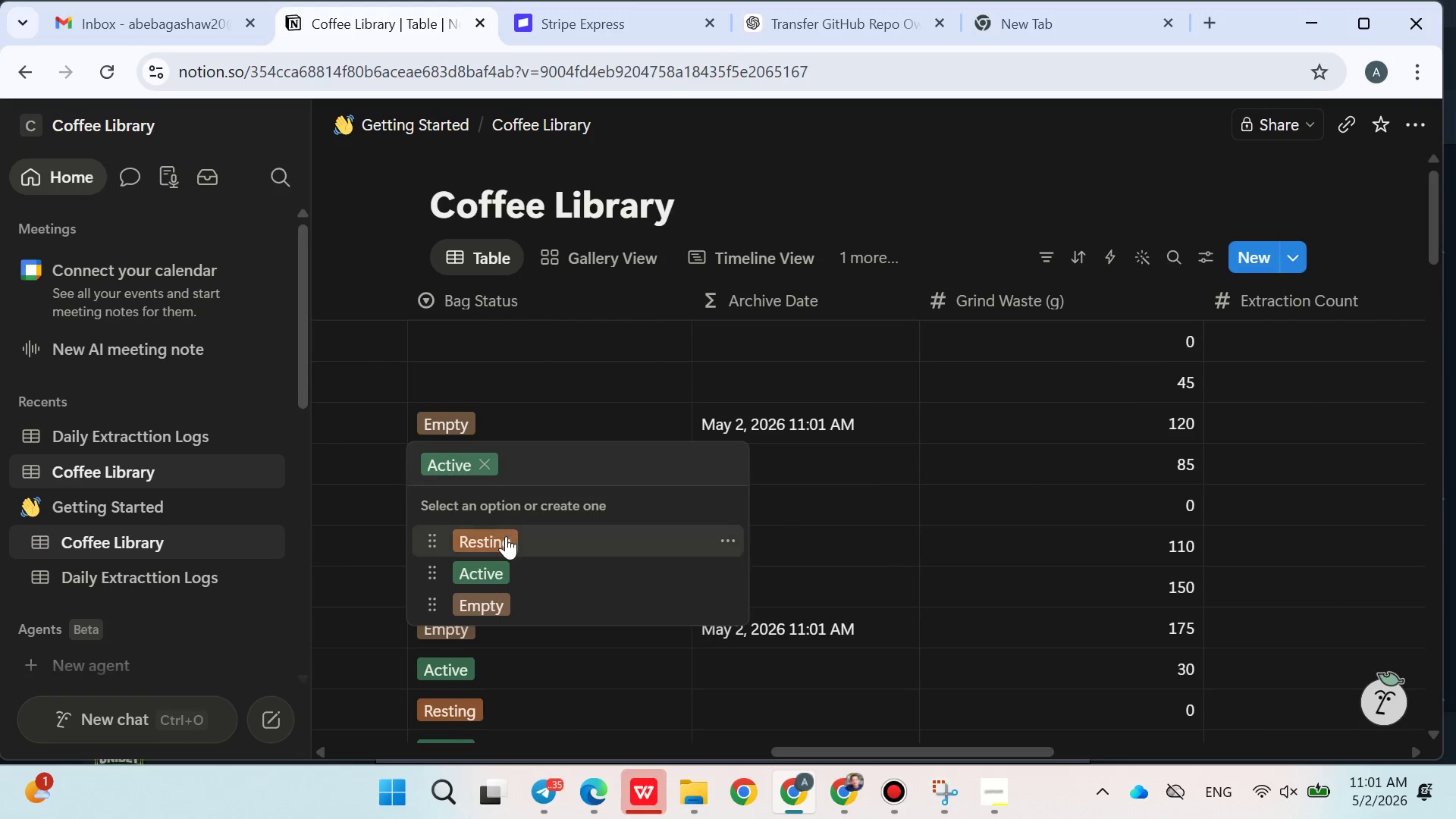 
left_click([504, 537])
 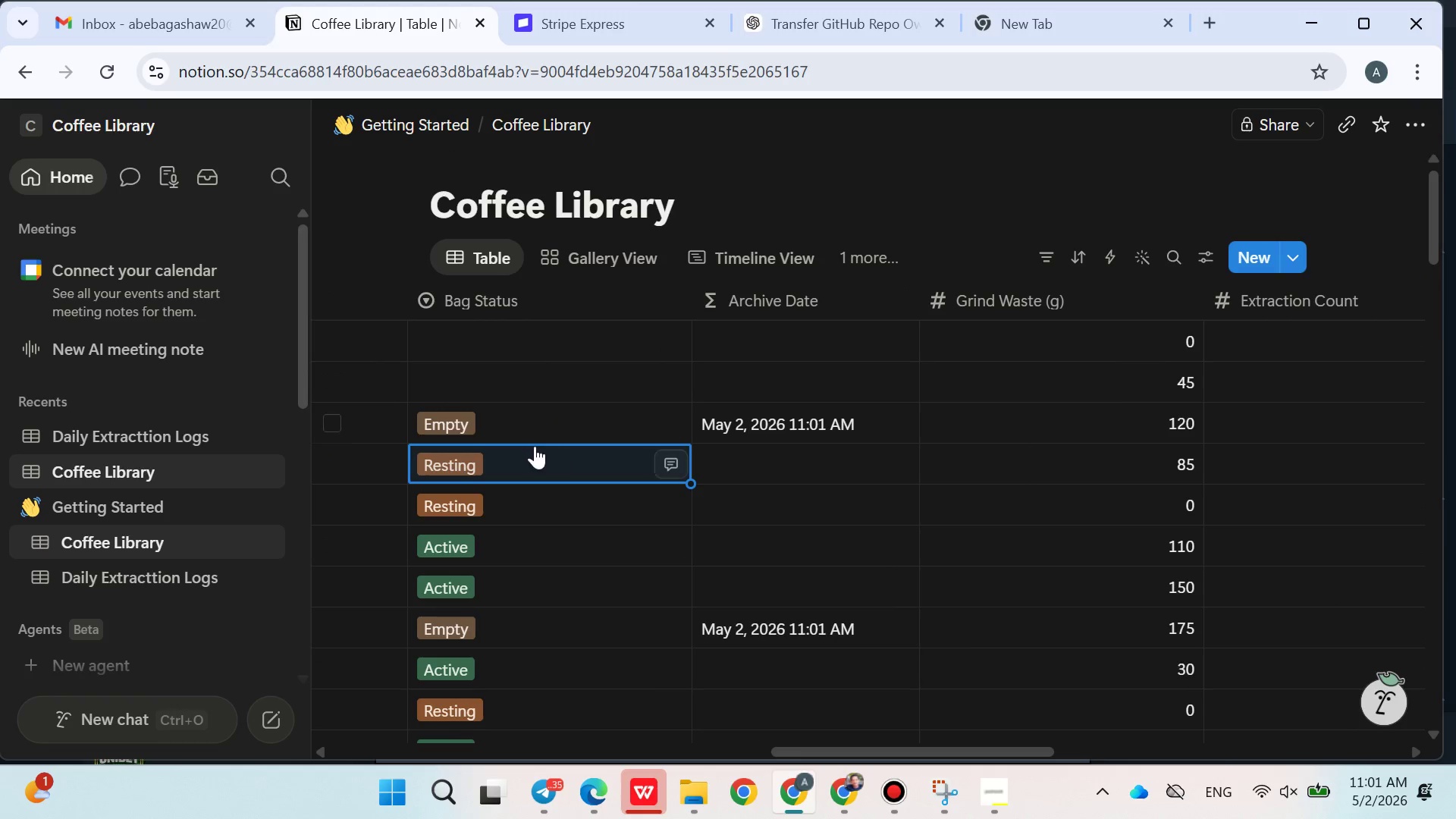 
left_click([521, 460])
 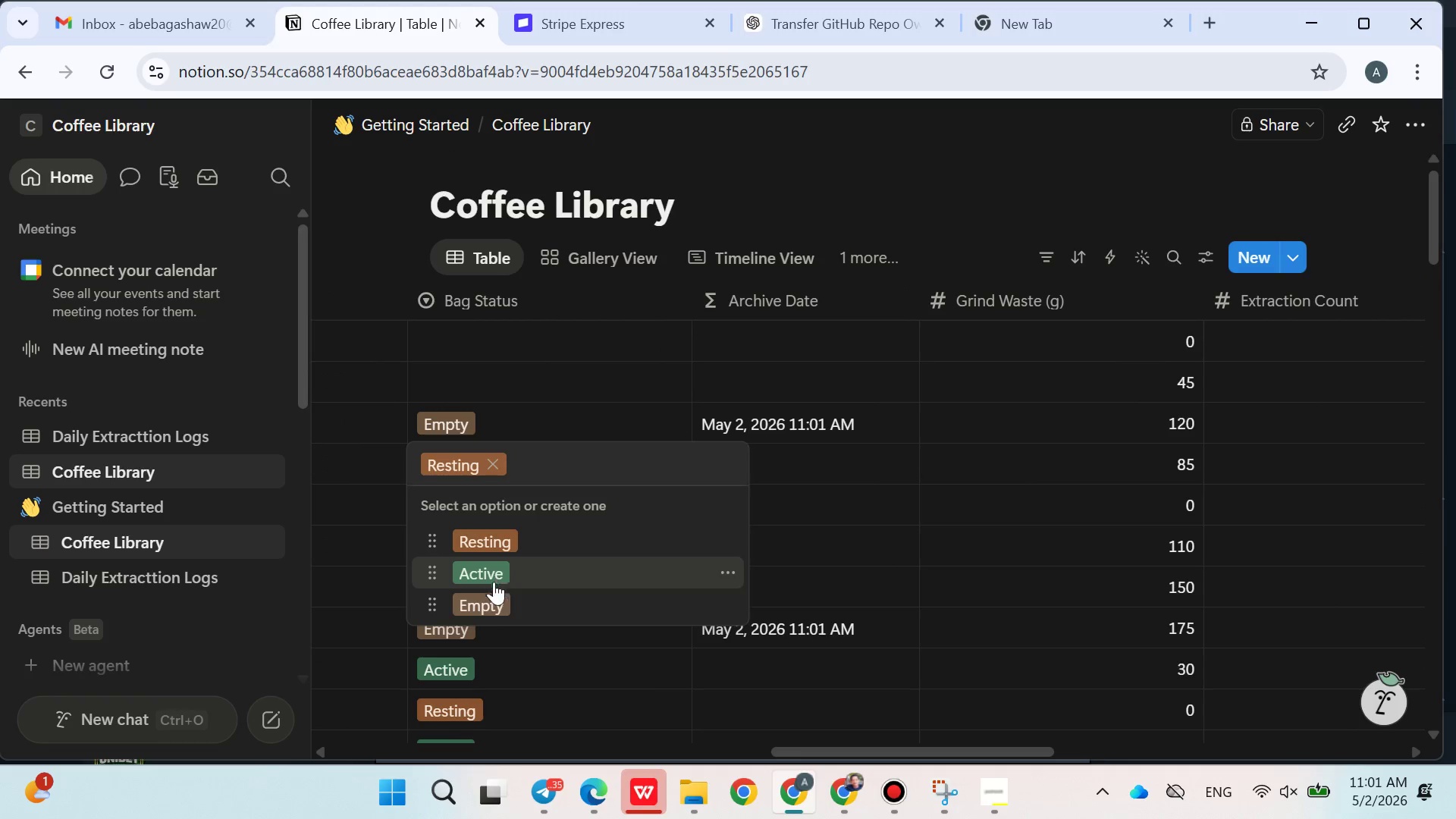 
left_click([489, 599])
 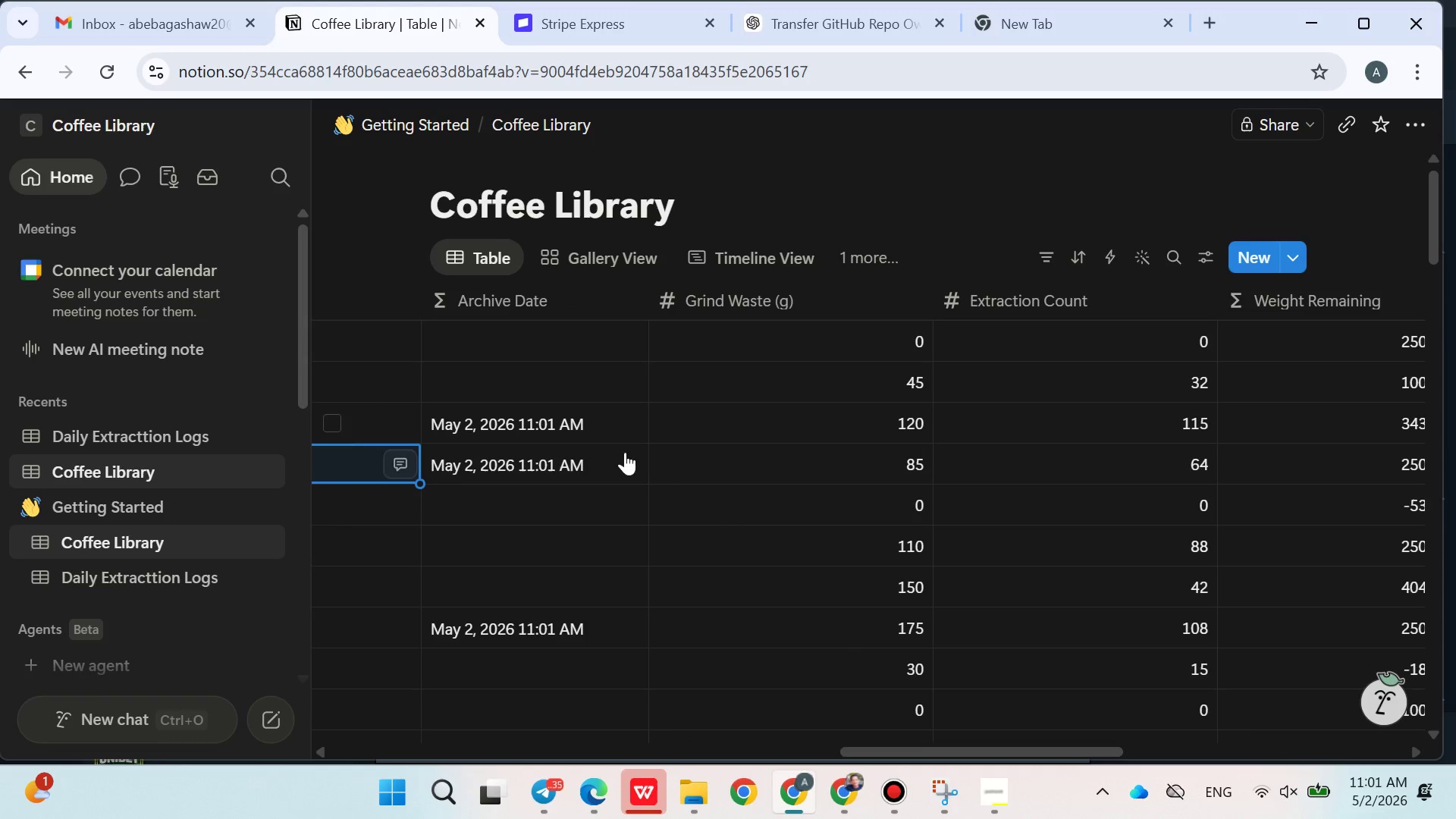 
wait(14.7)
 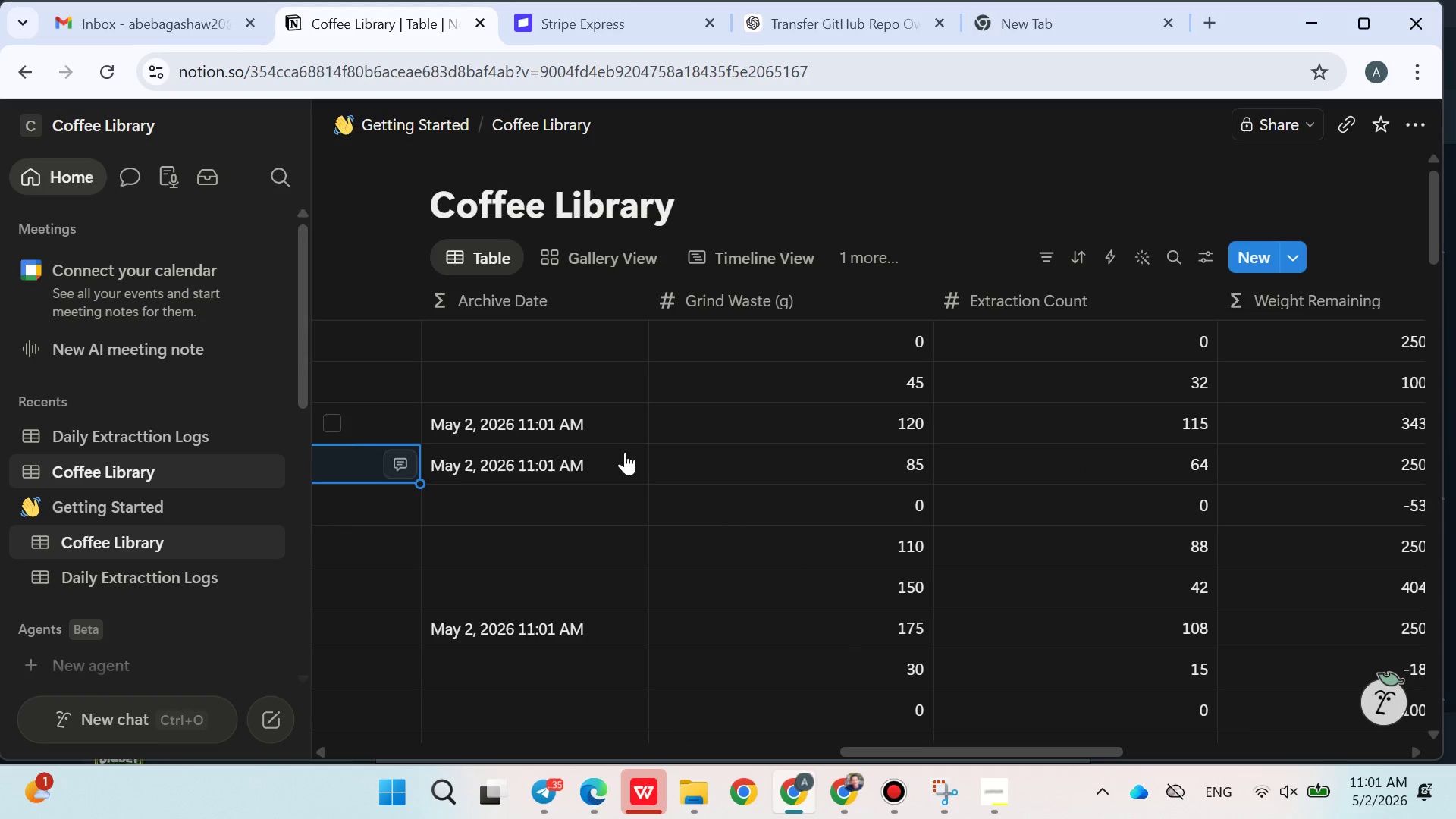 
left_click([736, 340])
 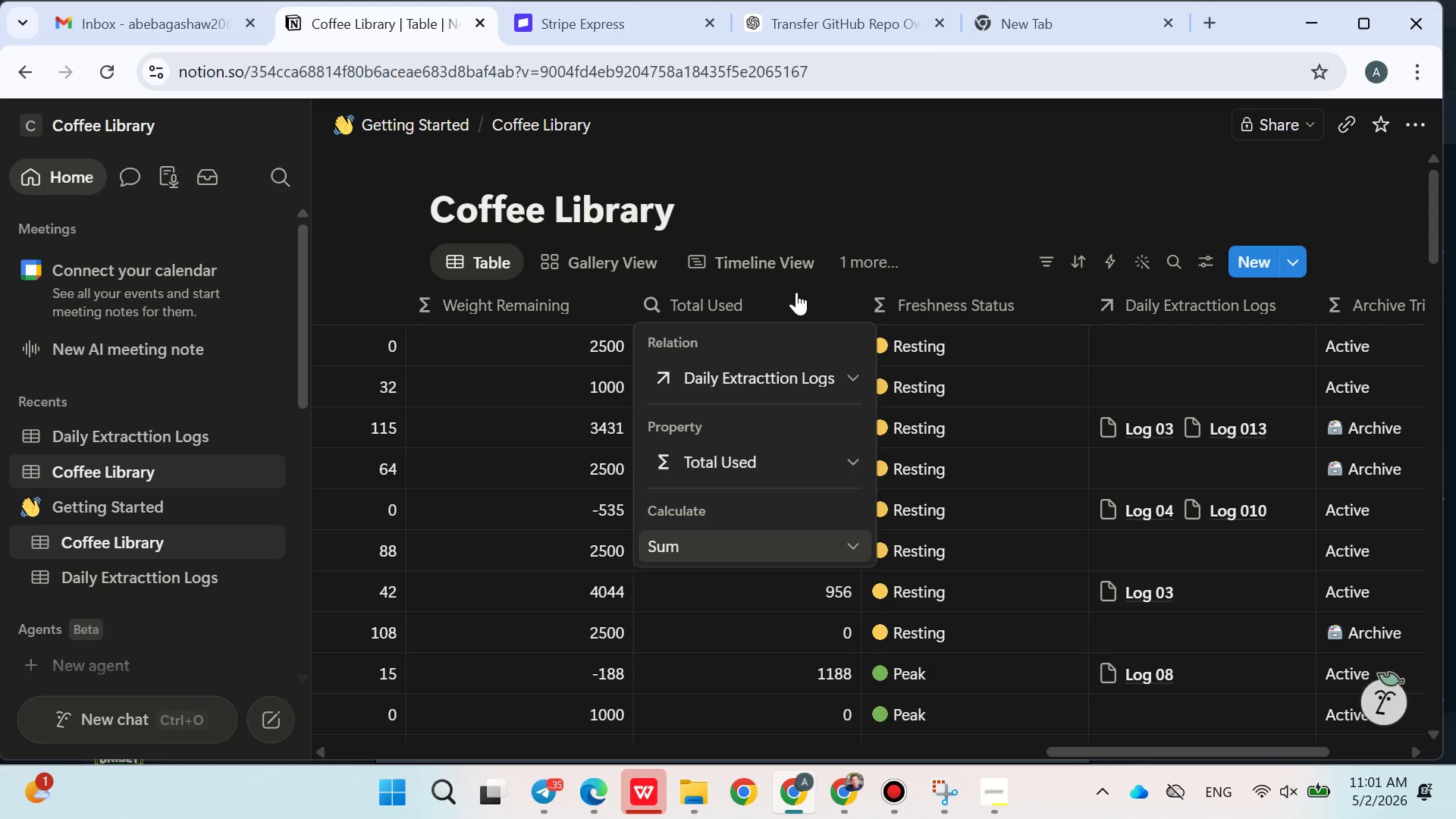 
left_click([1048, 334])
 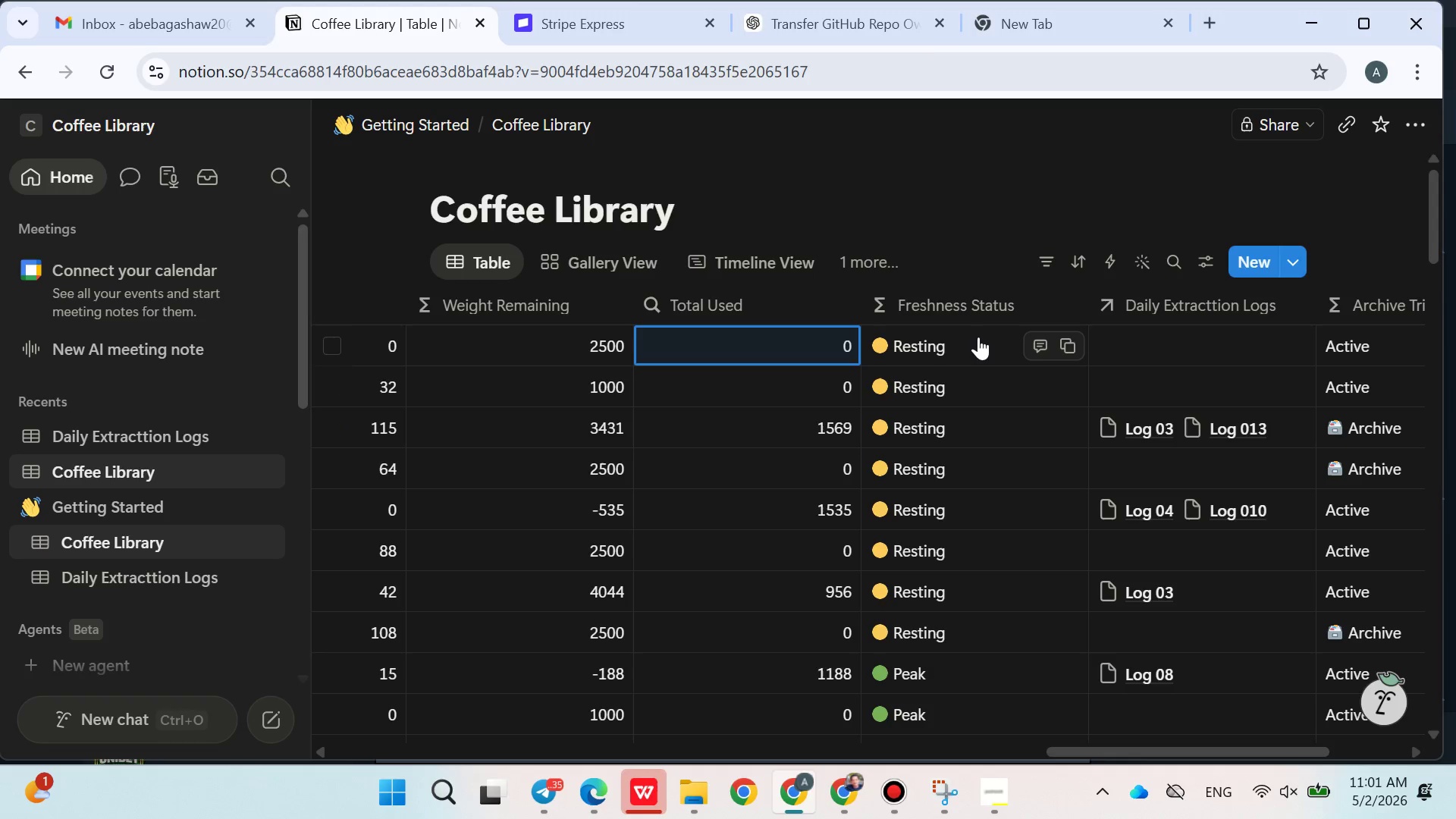 
left_click([978, 336])
 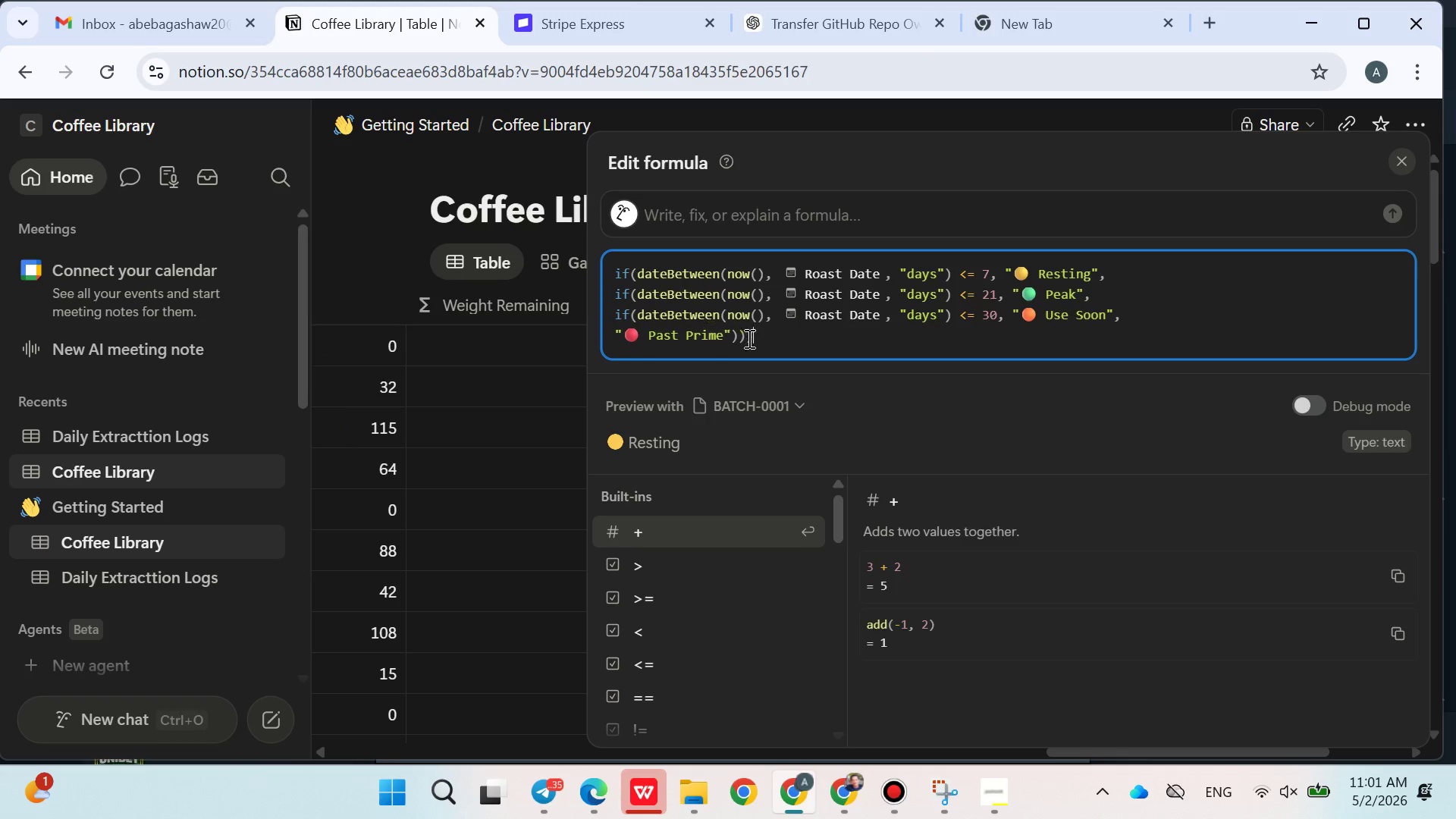 
left_click_drag(start_coordinate=[771, 338], to_coordinate=[589, 273])
 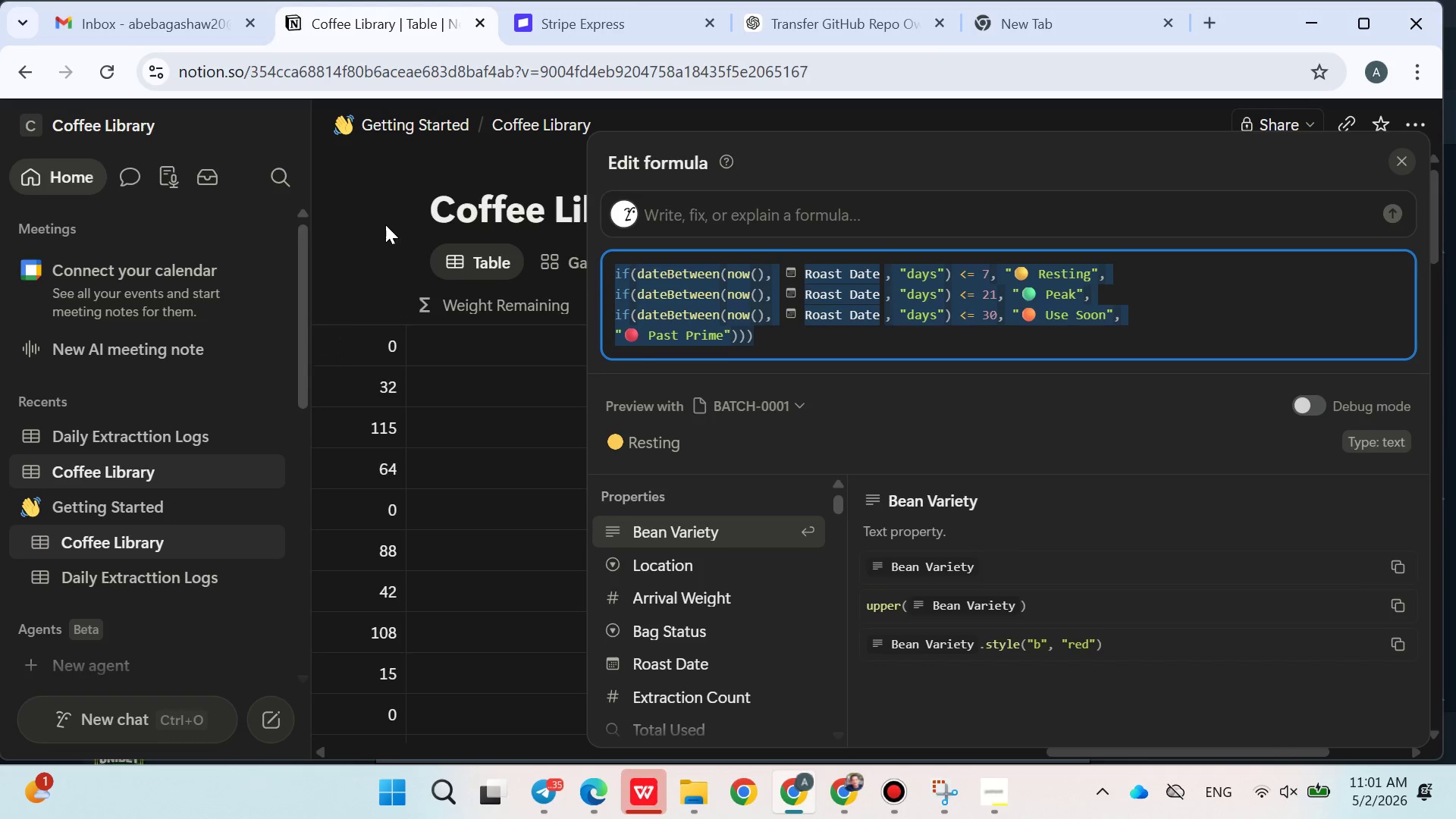 
left_click([375, 220])
 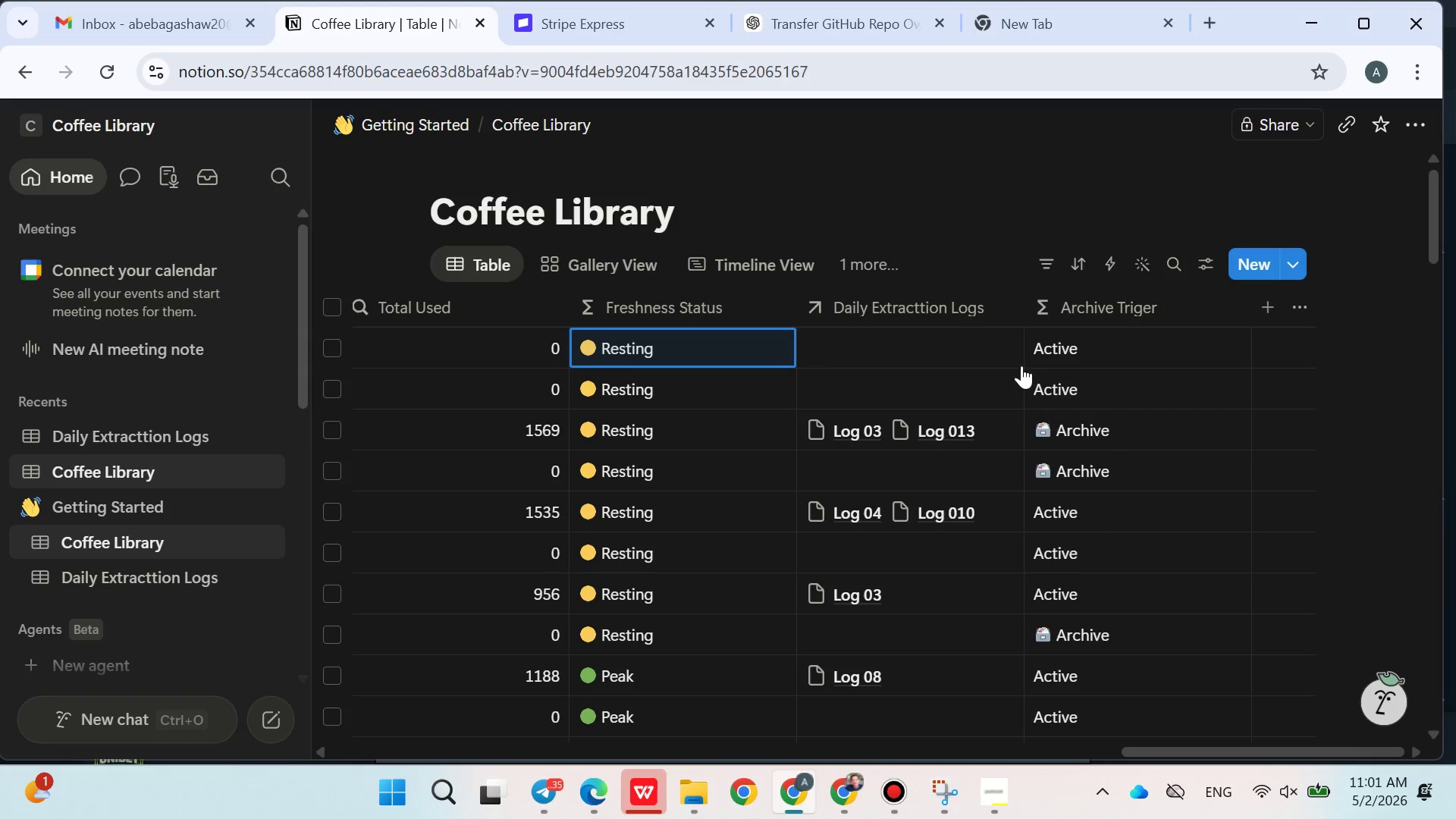 
left_click([1116, 344])
 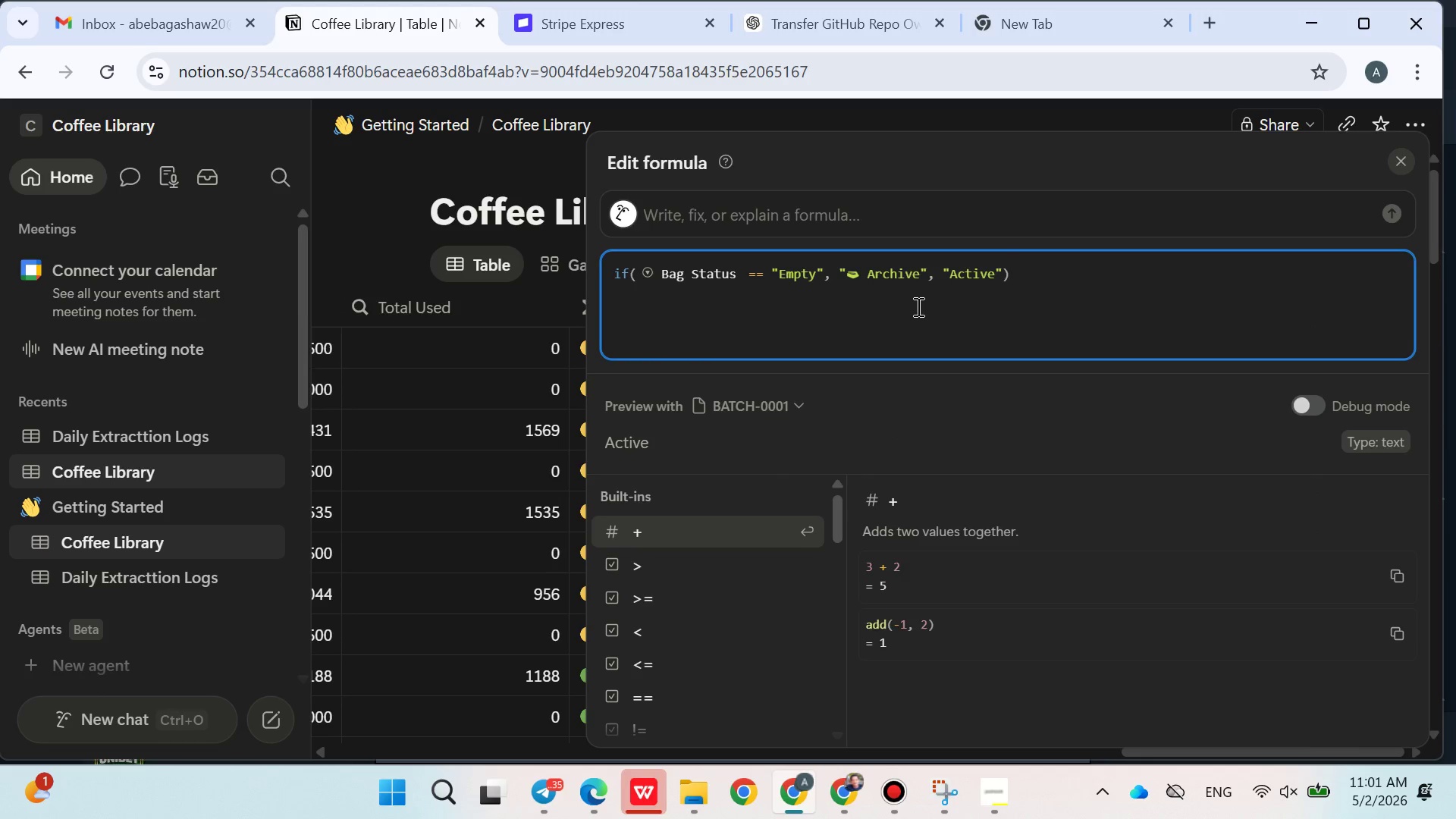 
left_click_drag(start_coordinate=[1052, 270], to_coordinate=[510, 277])
 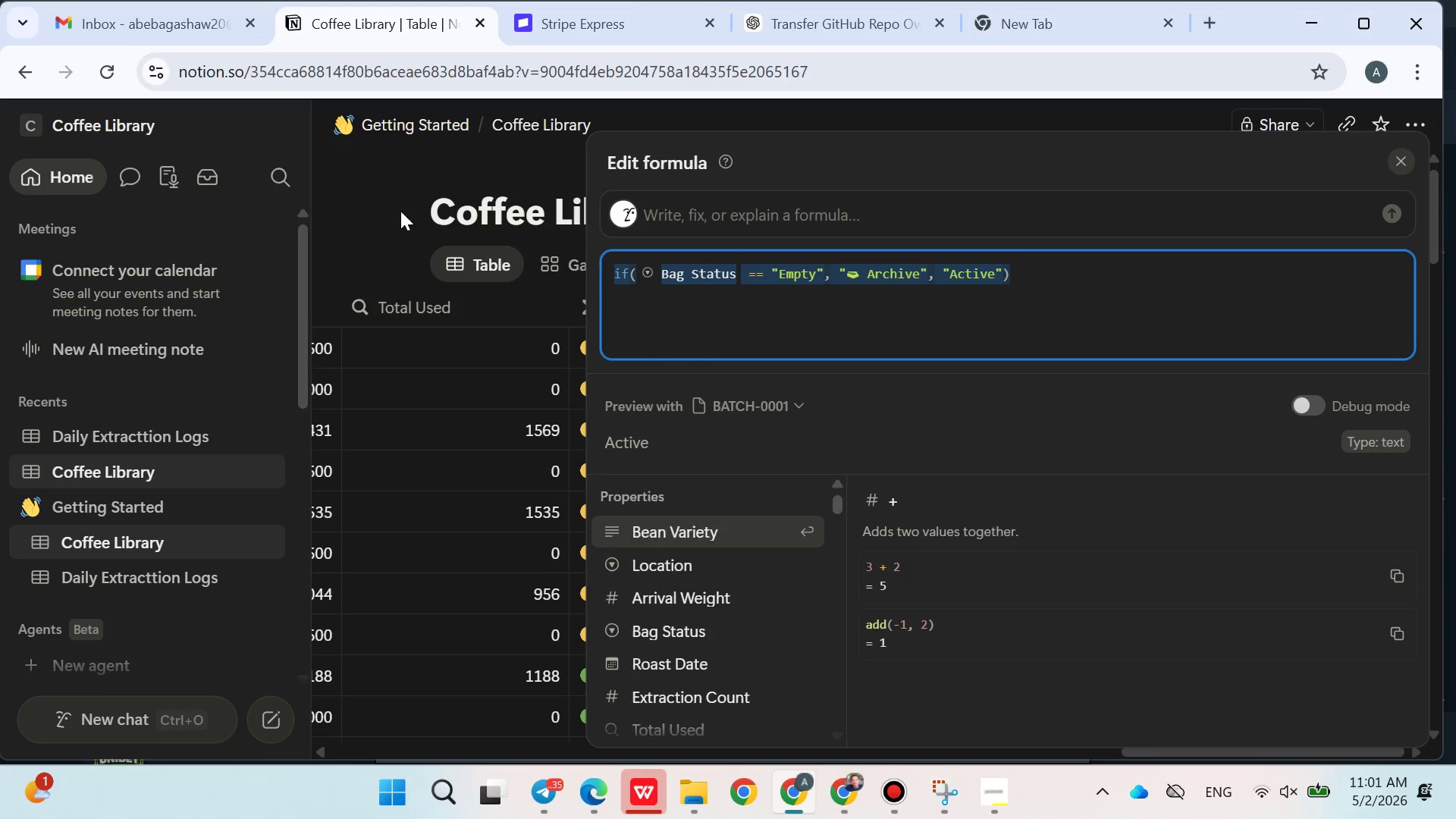 
left_click([399, 211])
 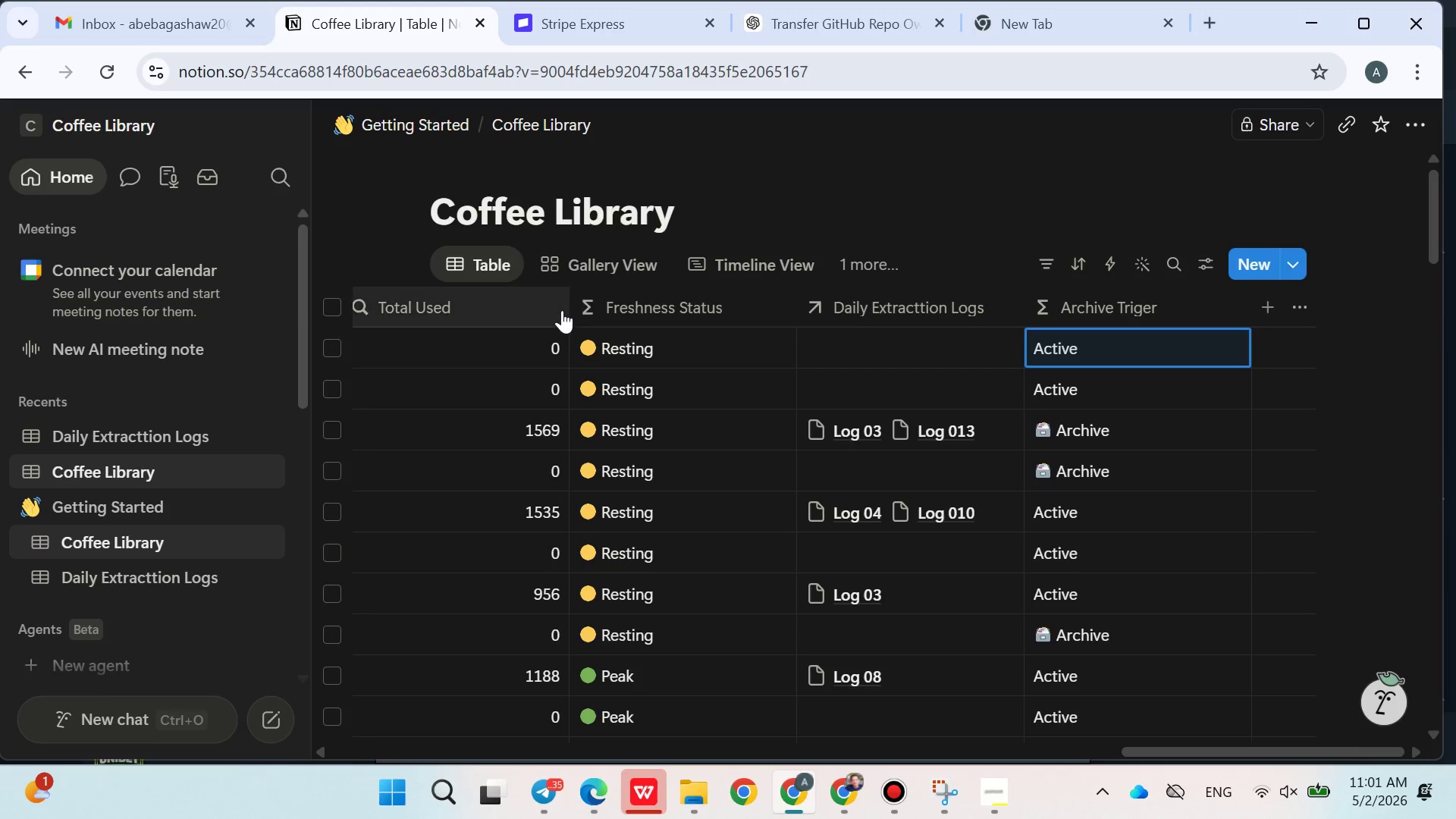 
mouse_move([735, 352])
 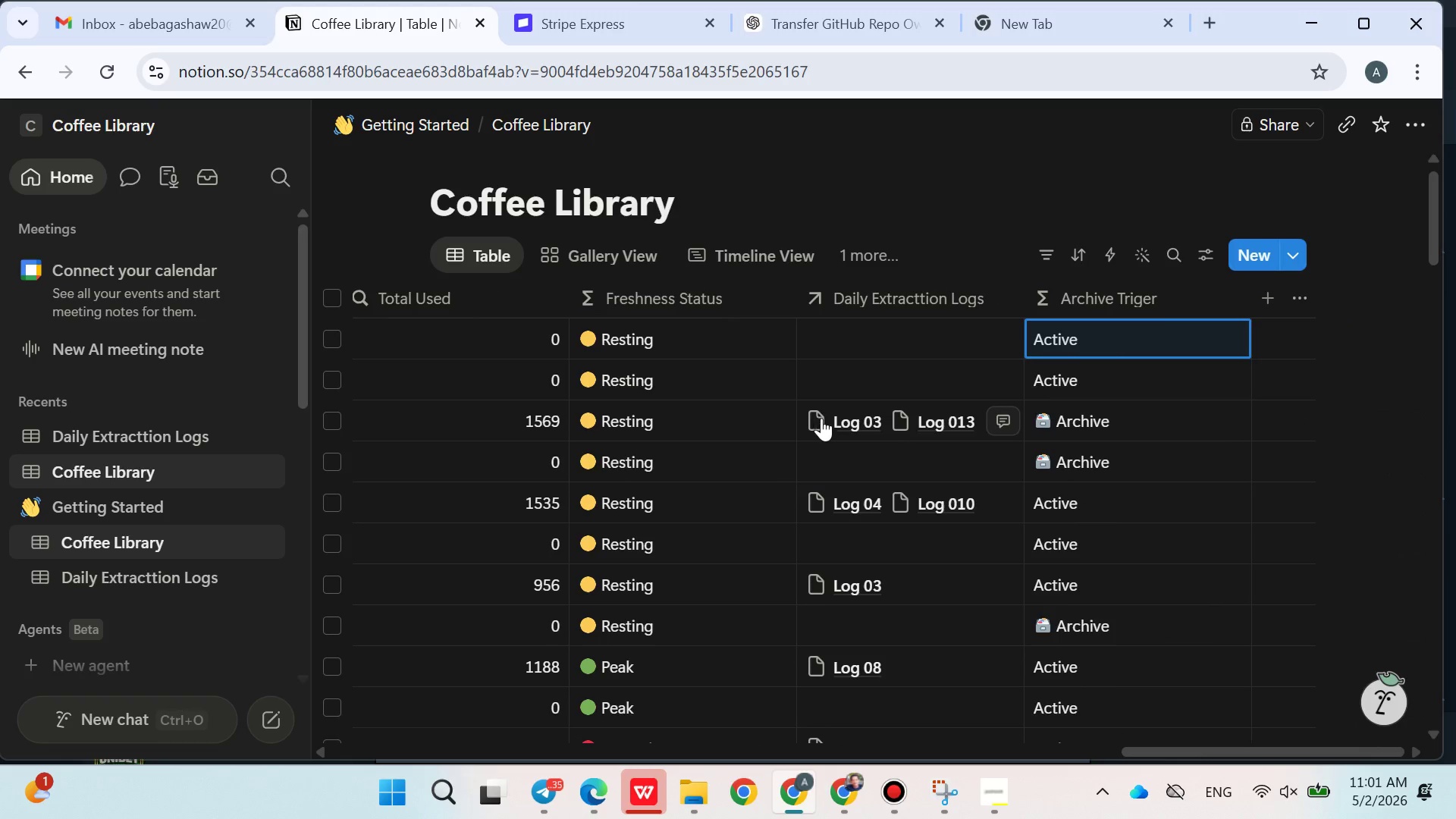 
left_click([949, 406])
 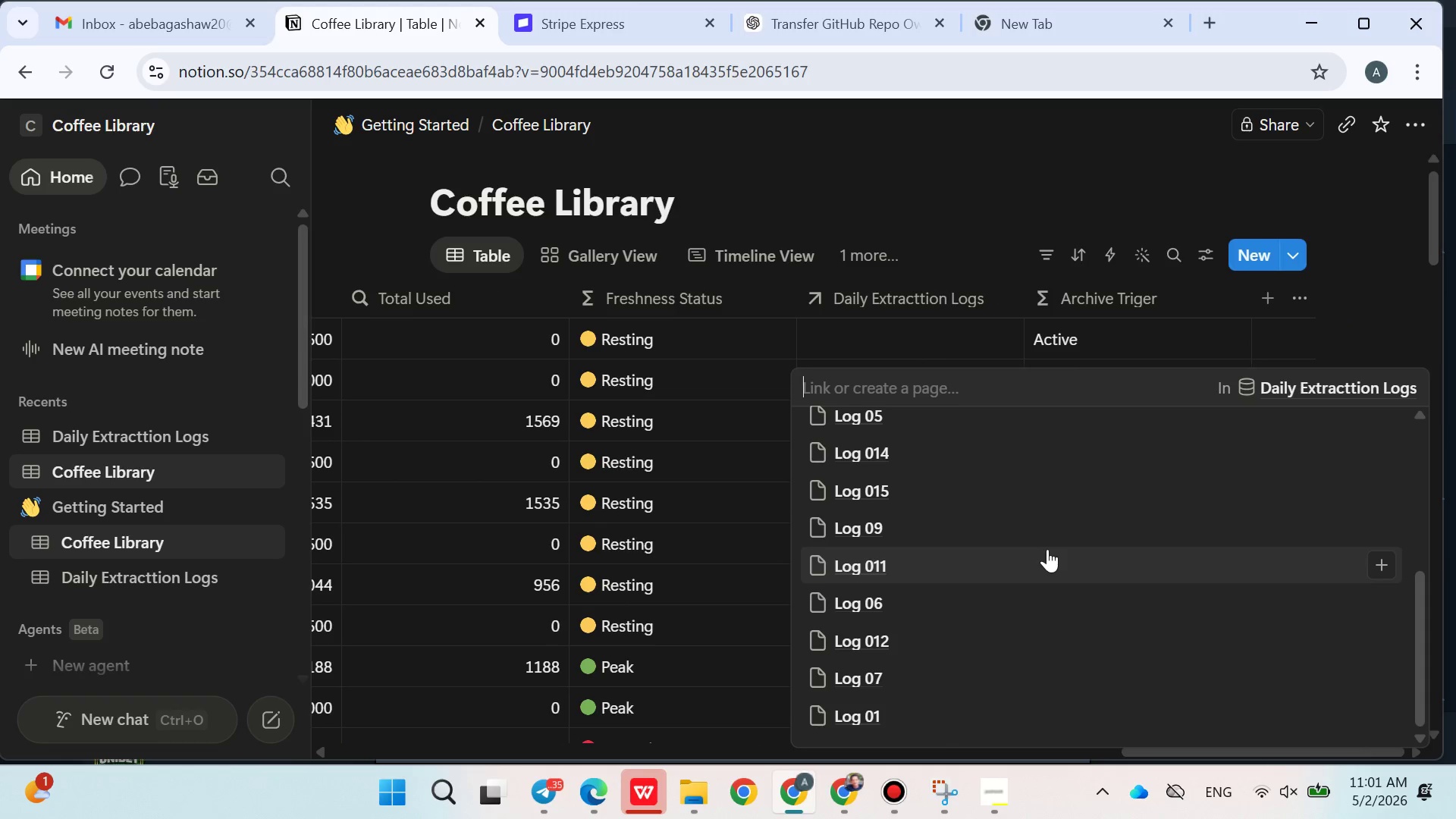 
wait(5.12)
 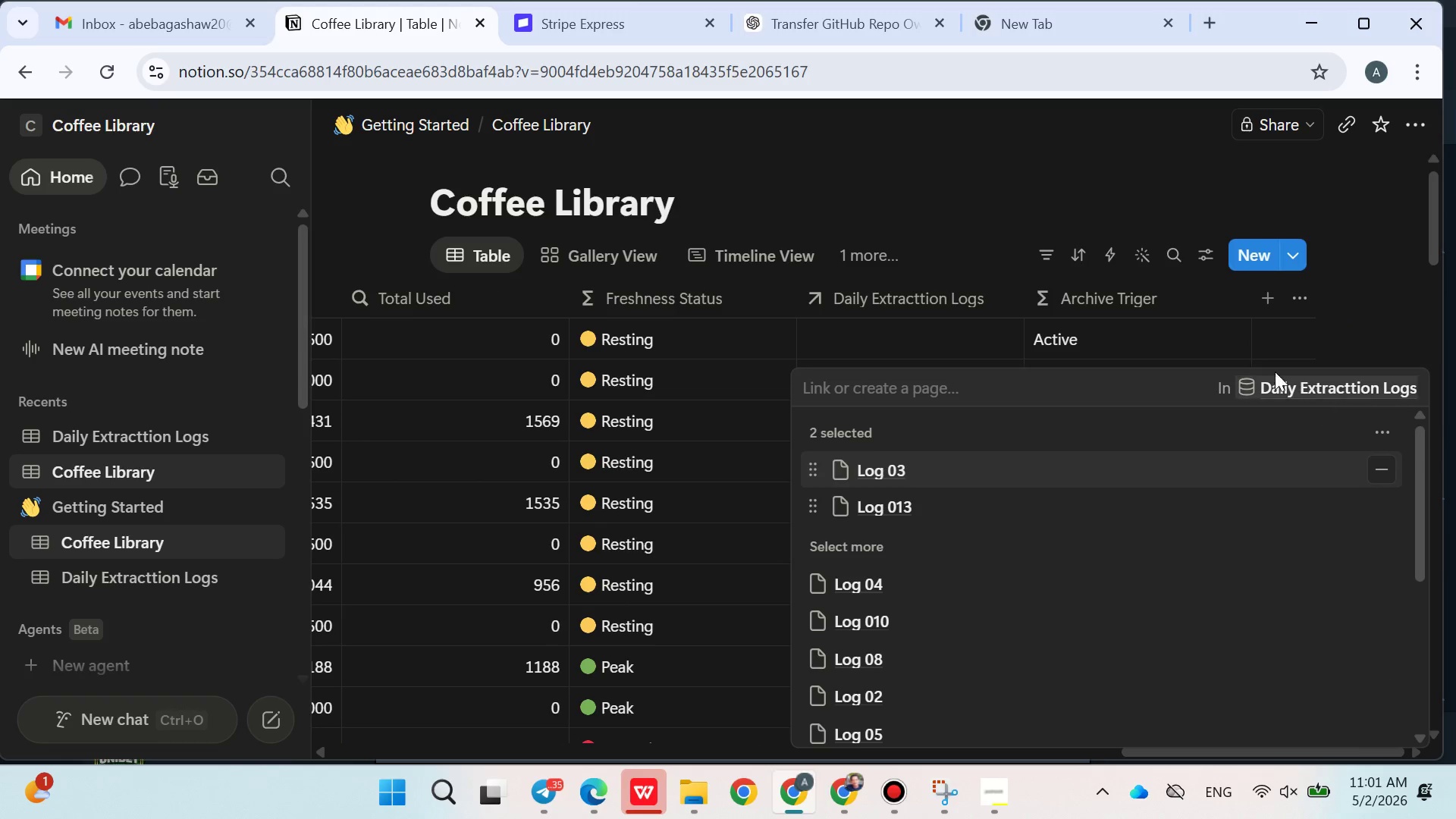 
left_click([991, 219])
 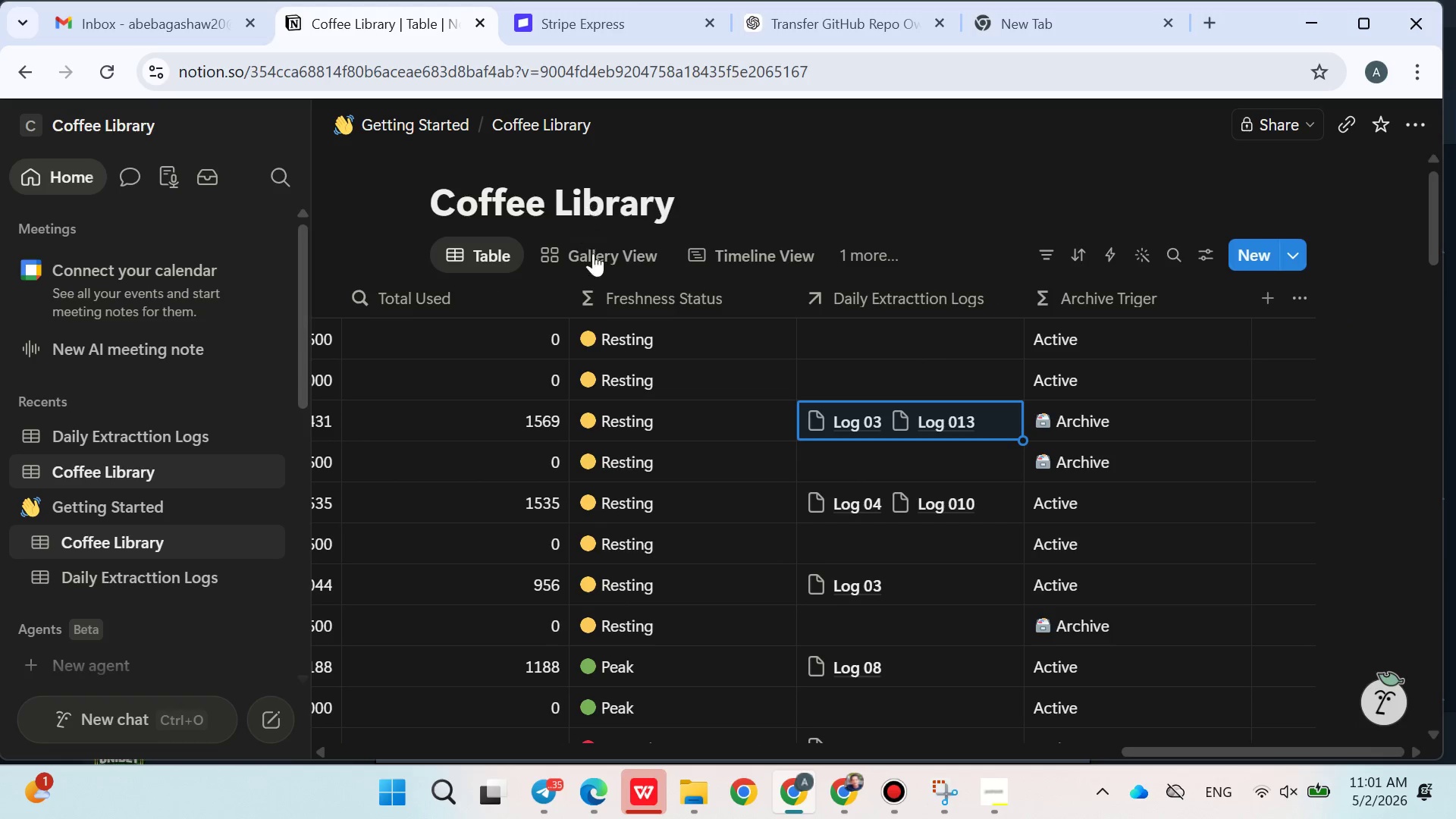 
left_click([593, 256])
 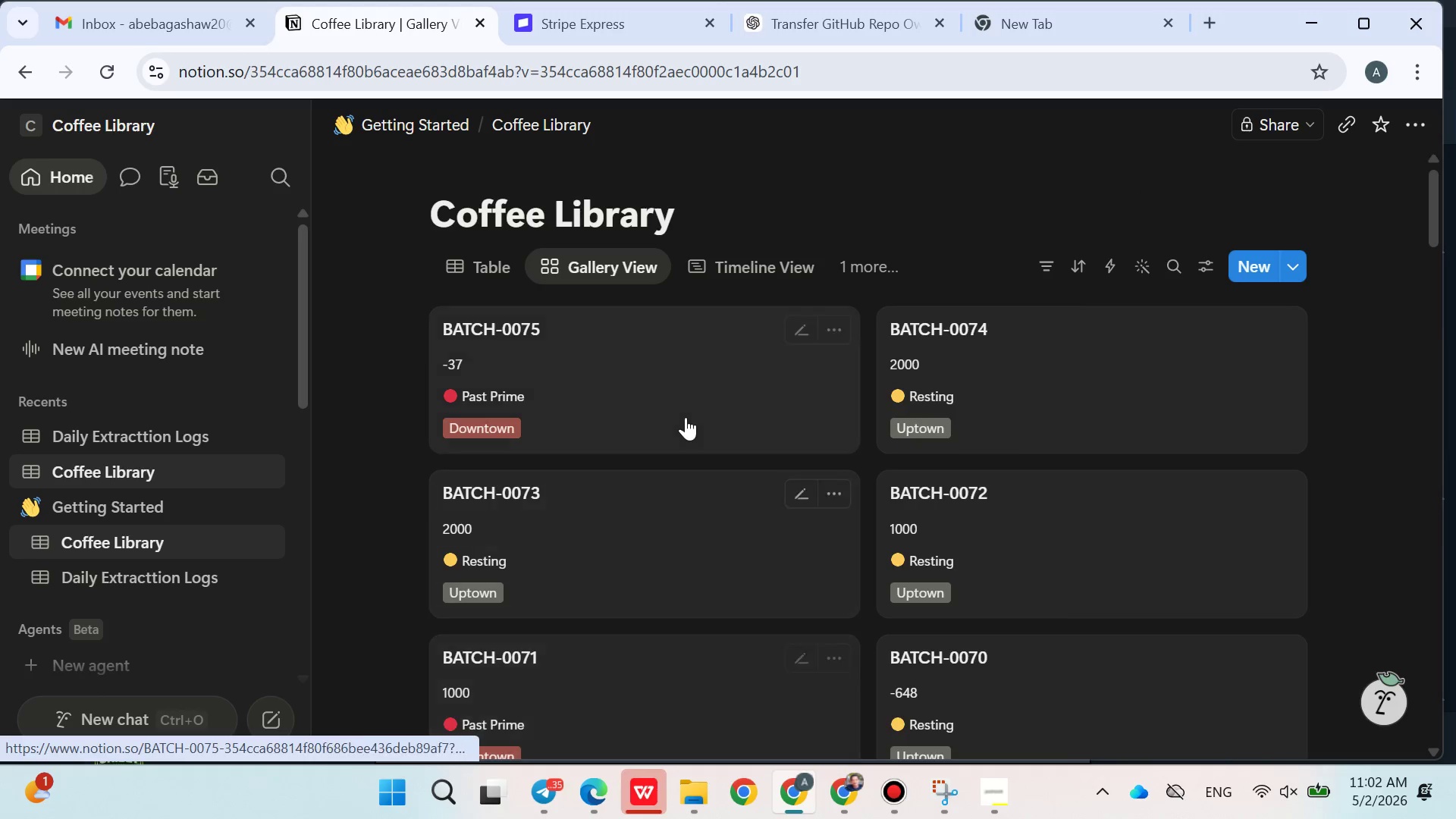 
left_click([691, 262])
 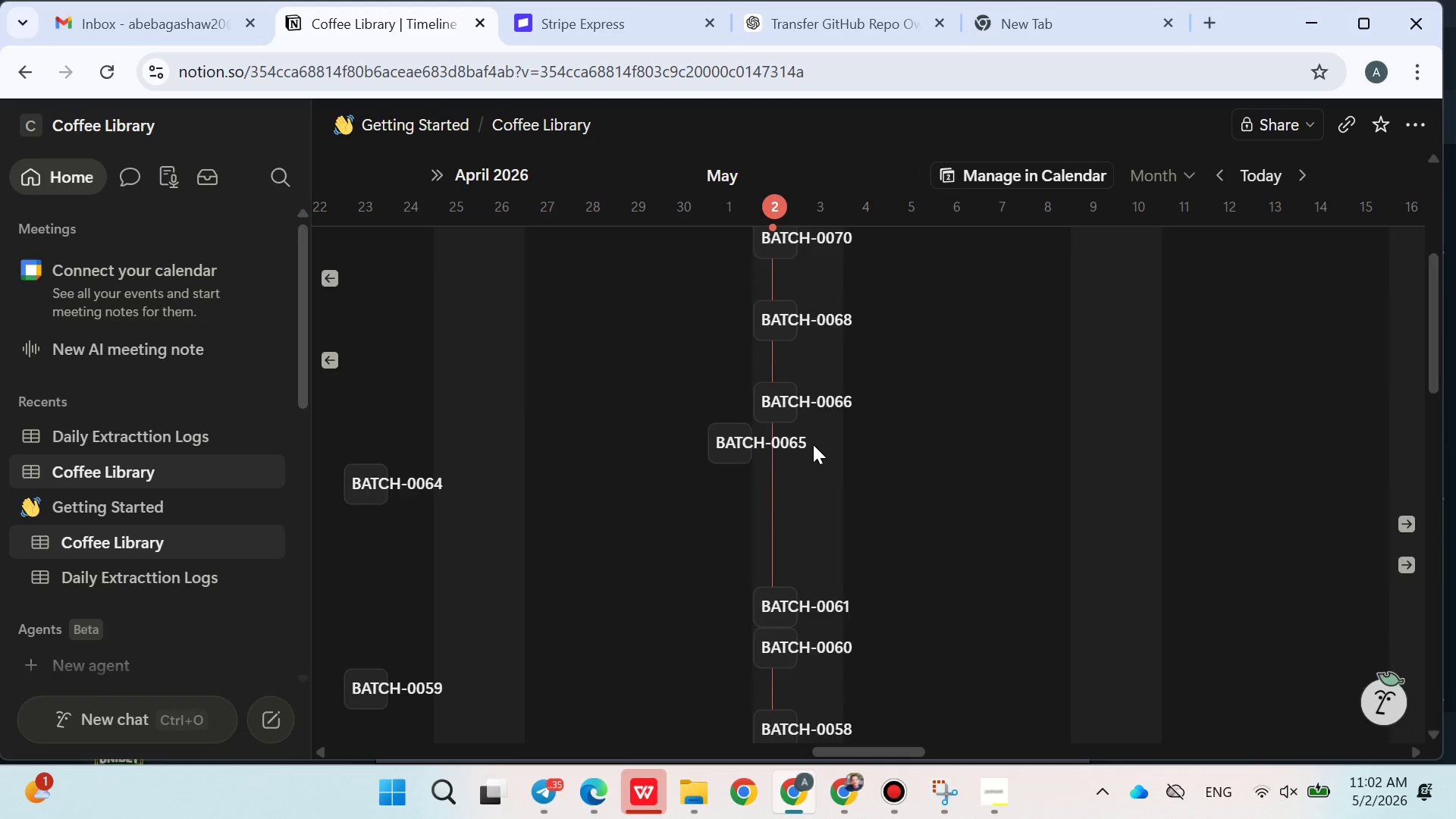 
wait(5.41)
 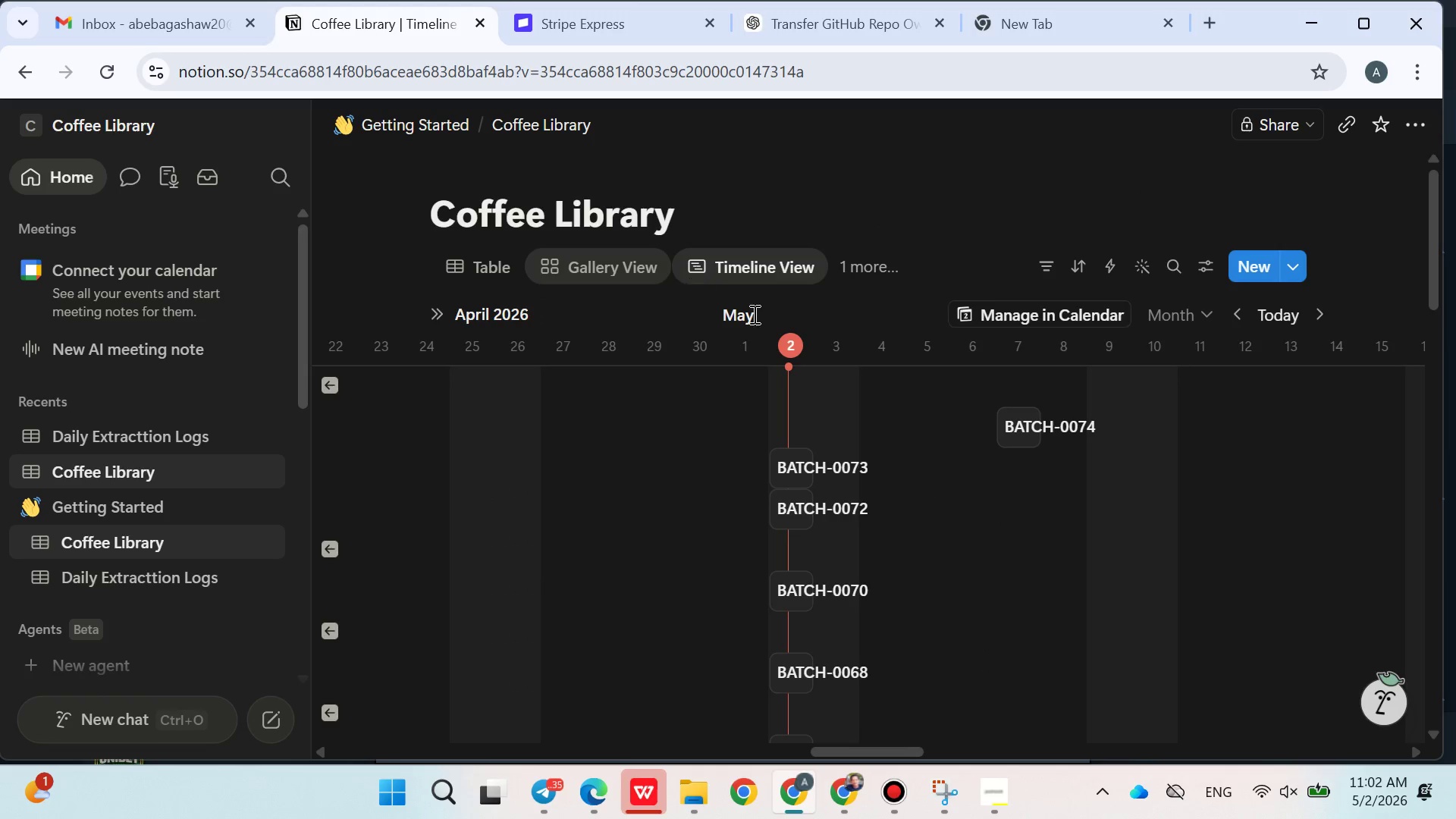 
left_click([858, 276])
 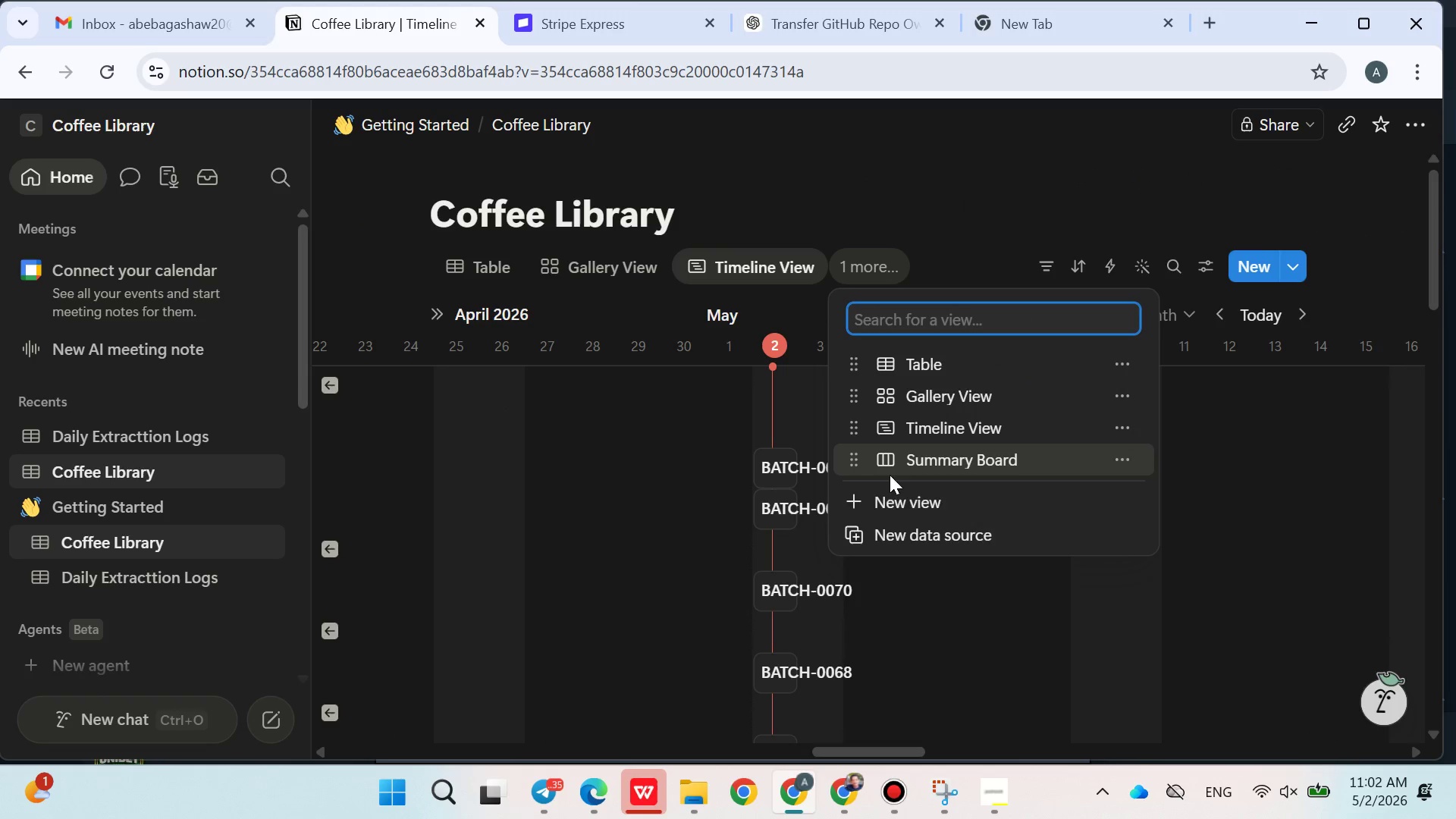 
left_click([924, 458])
 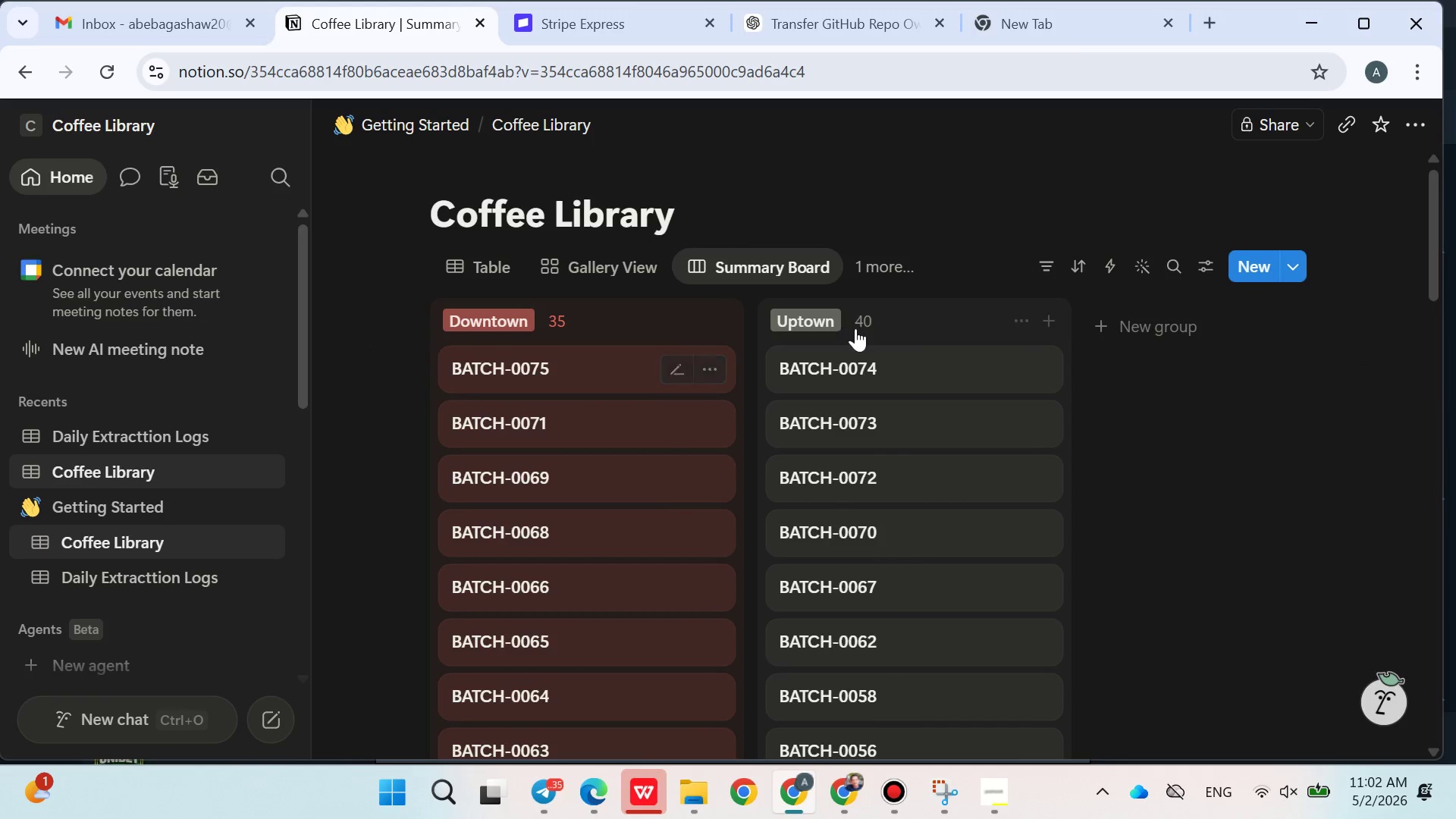 
wait(11.14)
 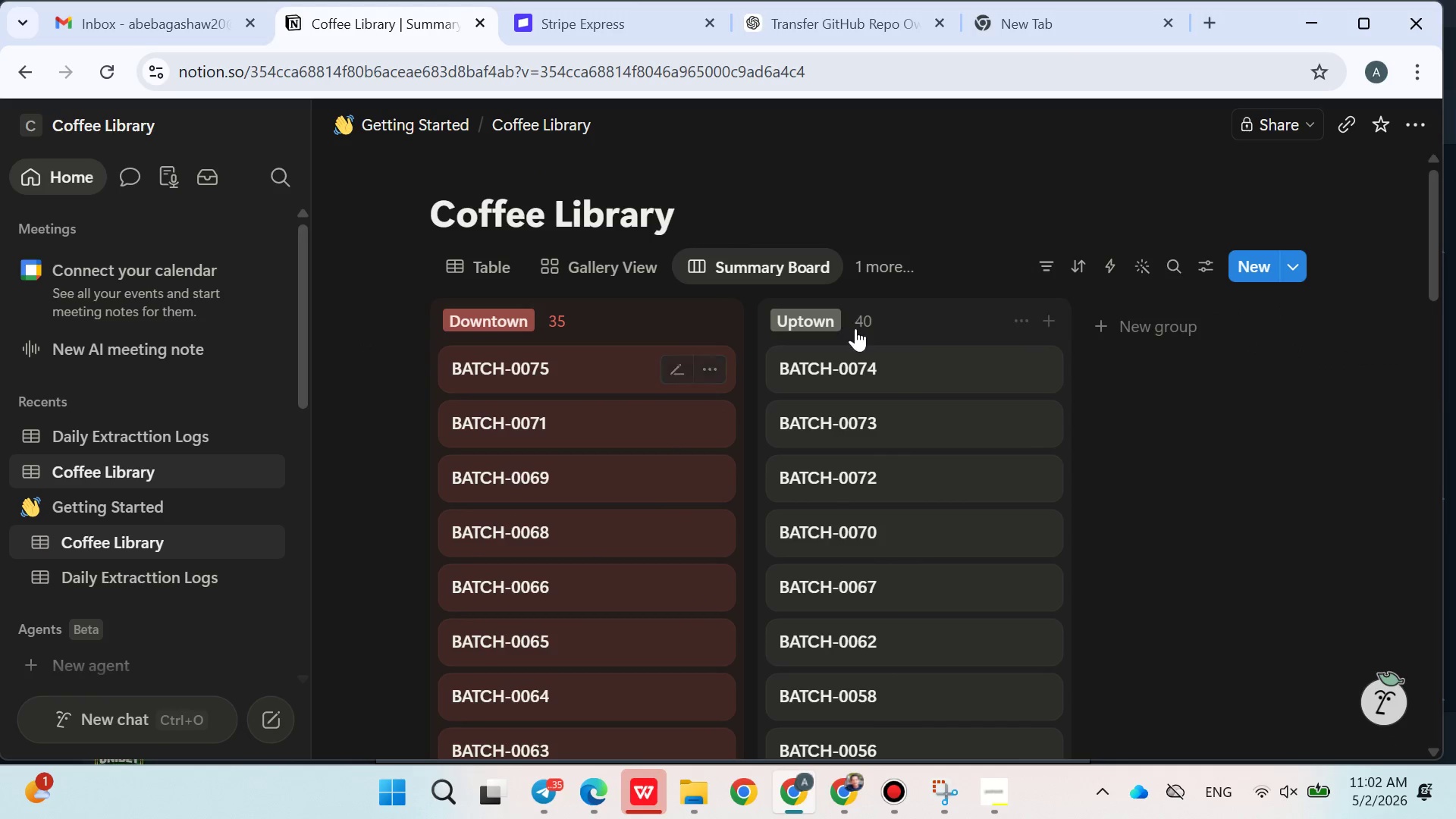 
left_click([138, 569])
 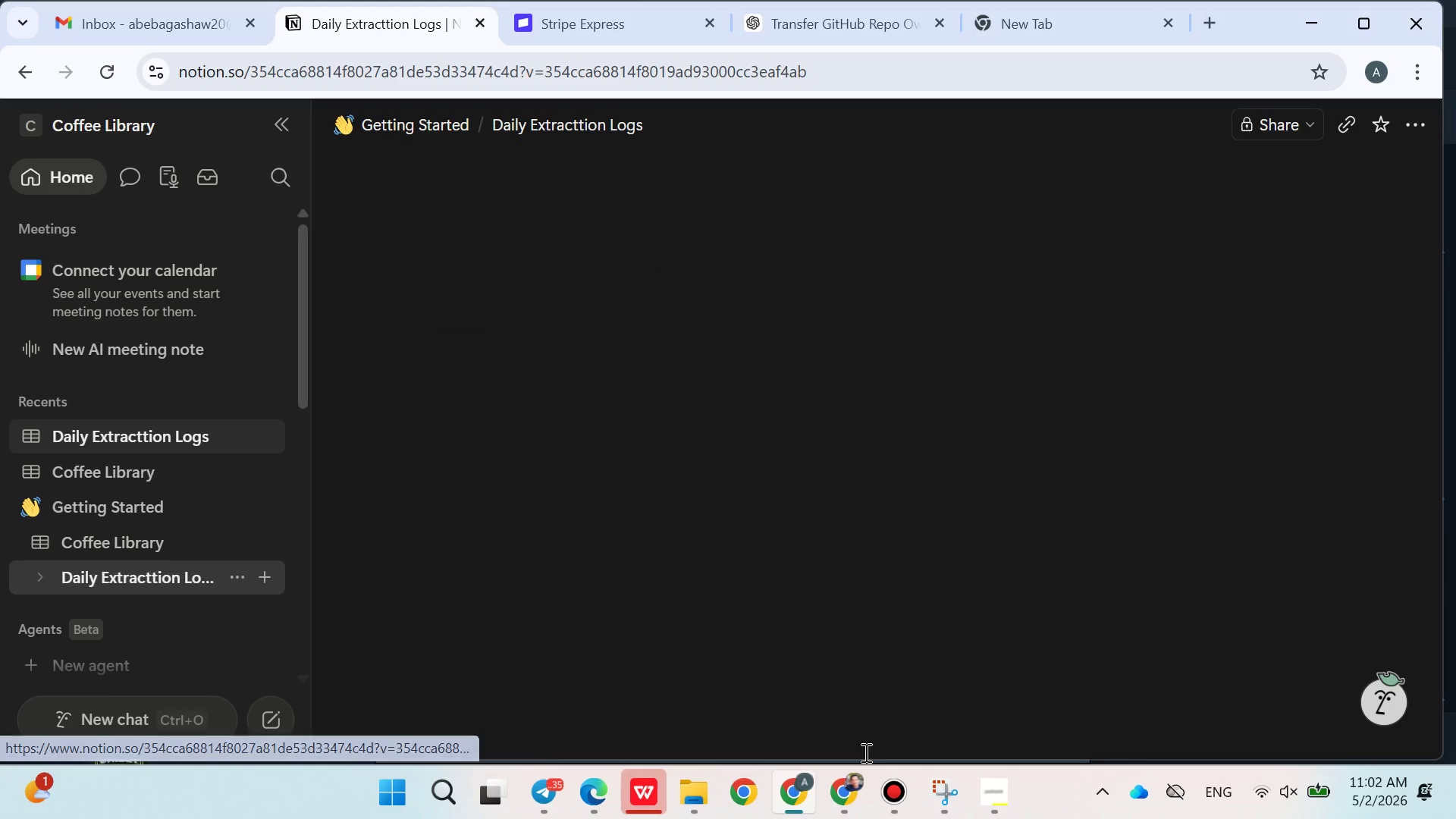 
left_click([907, 801])
 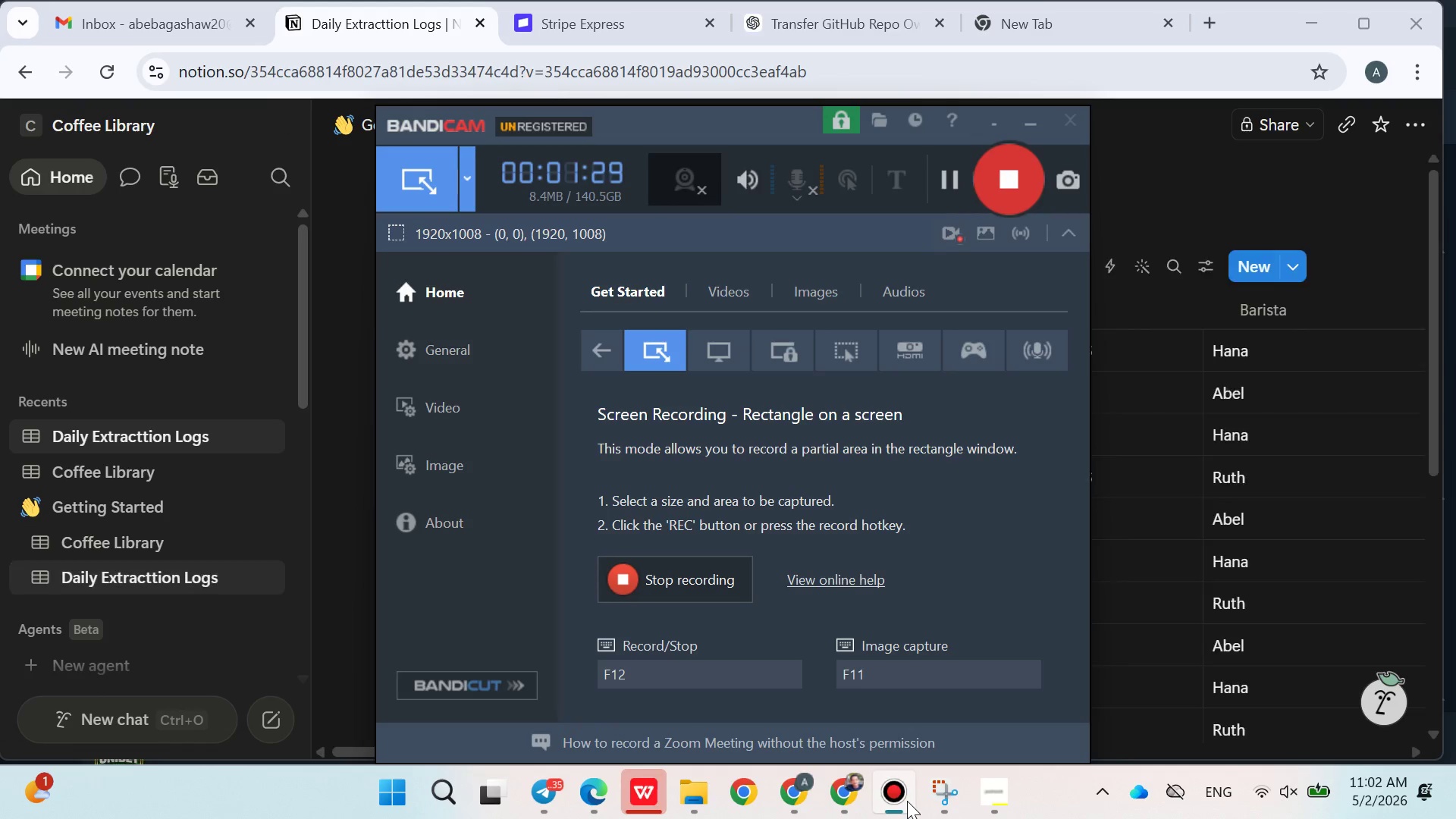 
left_click([907, 801])
 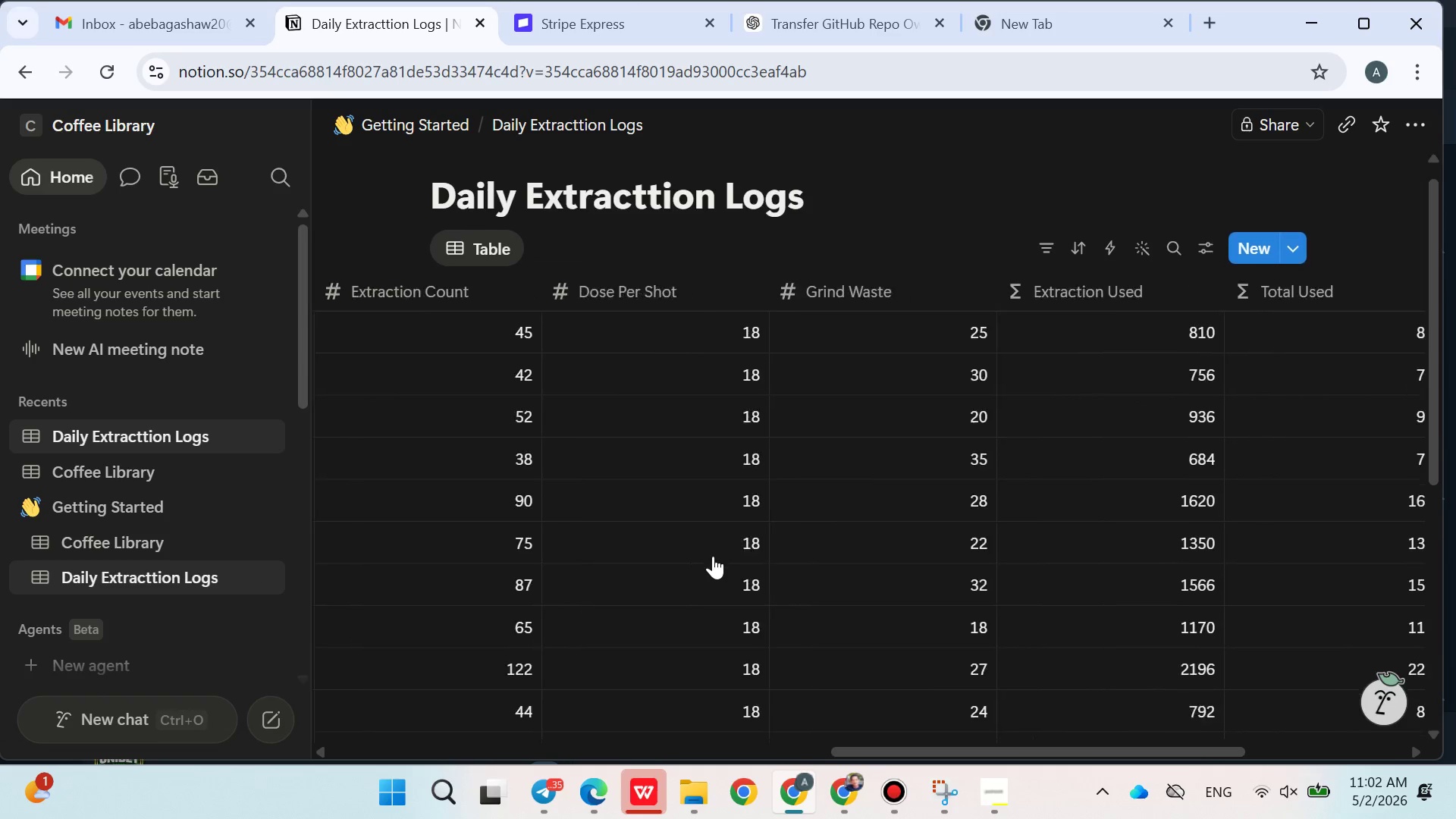 
wait(6.44)
 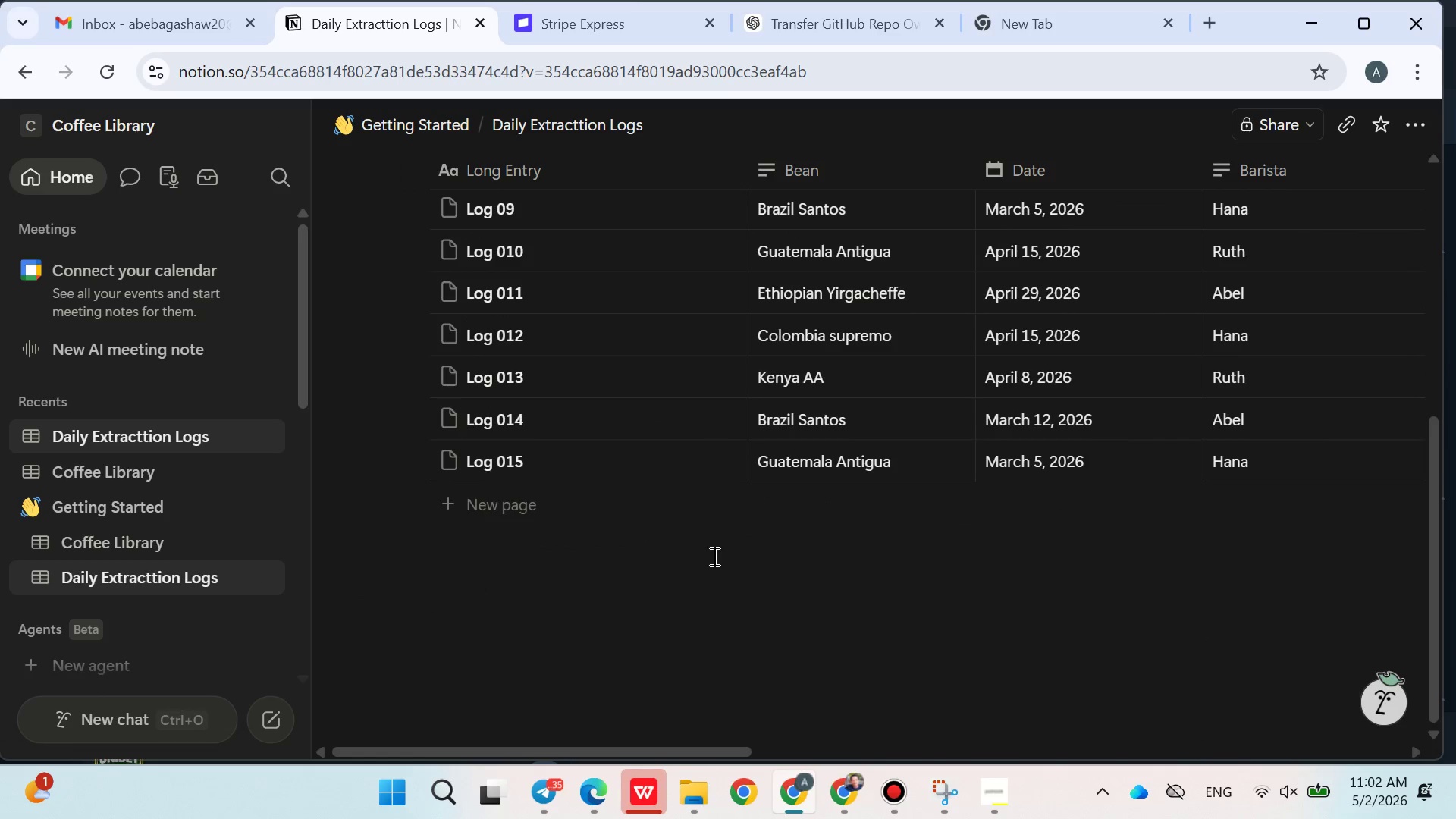 
left_click([1072, 336])
 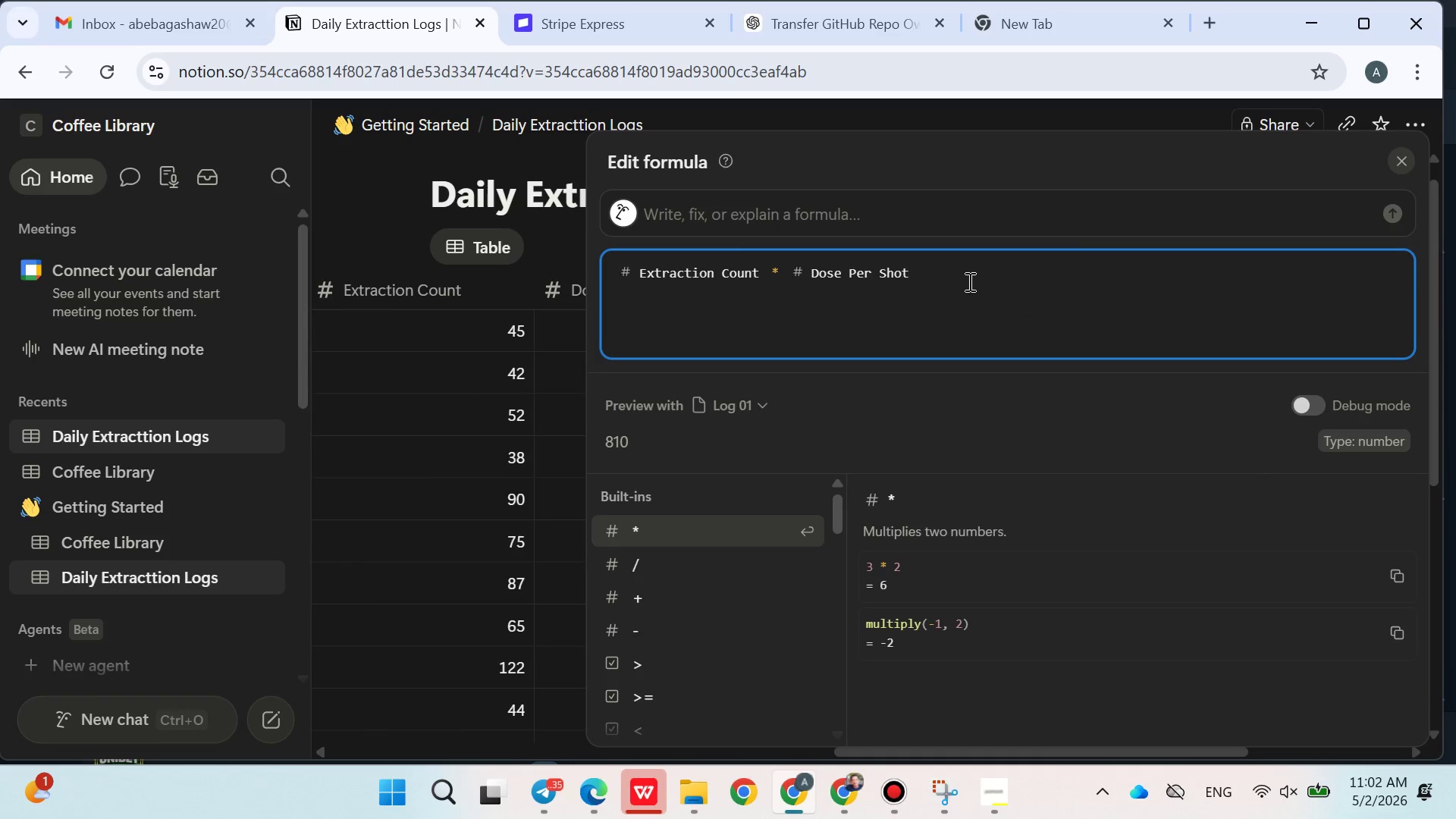 
left_click_drag(start_coordinate=[963, 278], to_coordinate=[573, 268])
 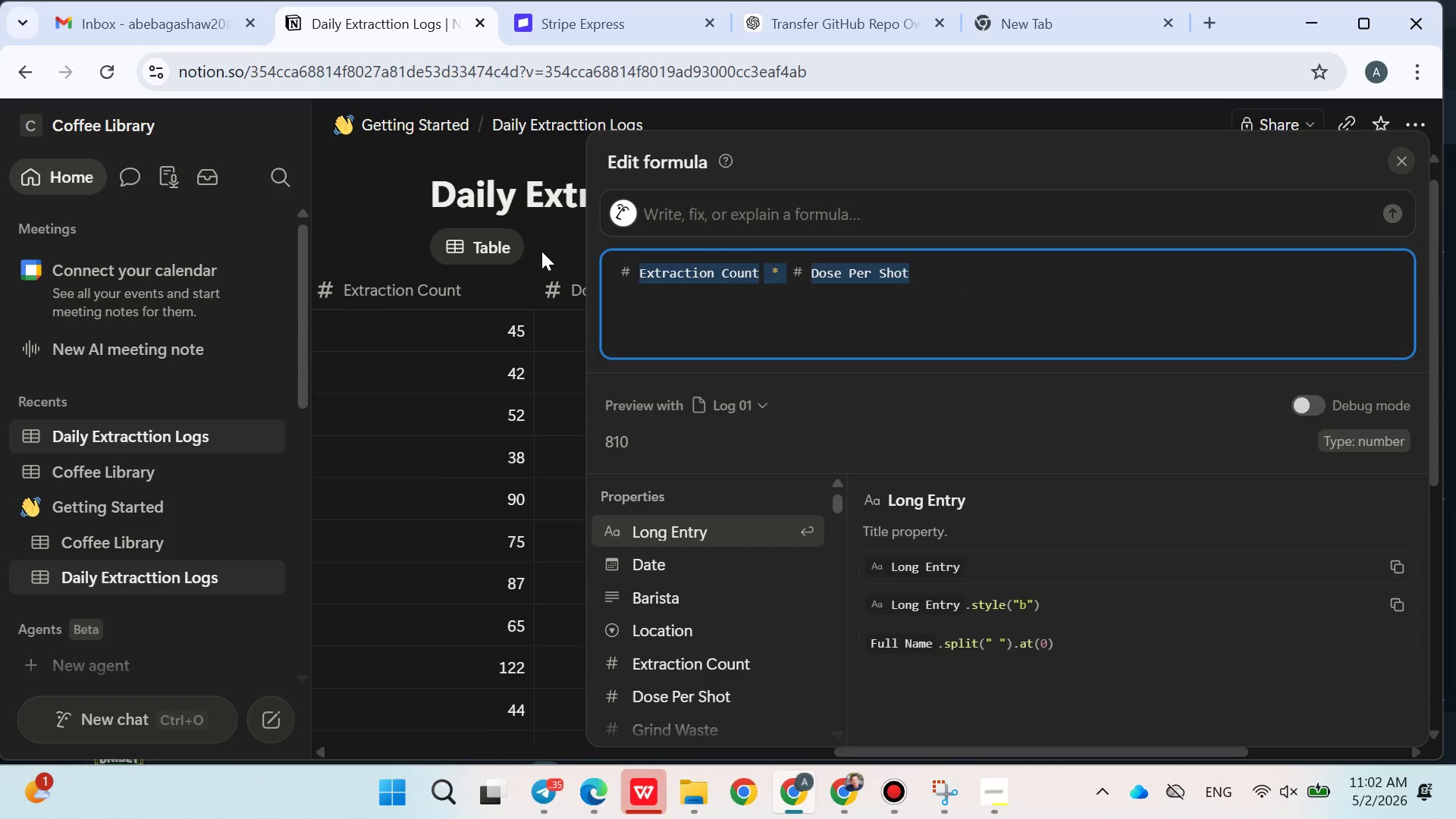 
left_click([541, 251])
 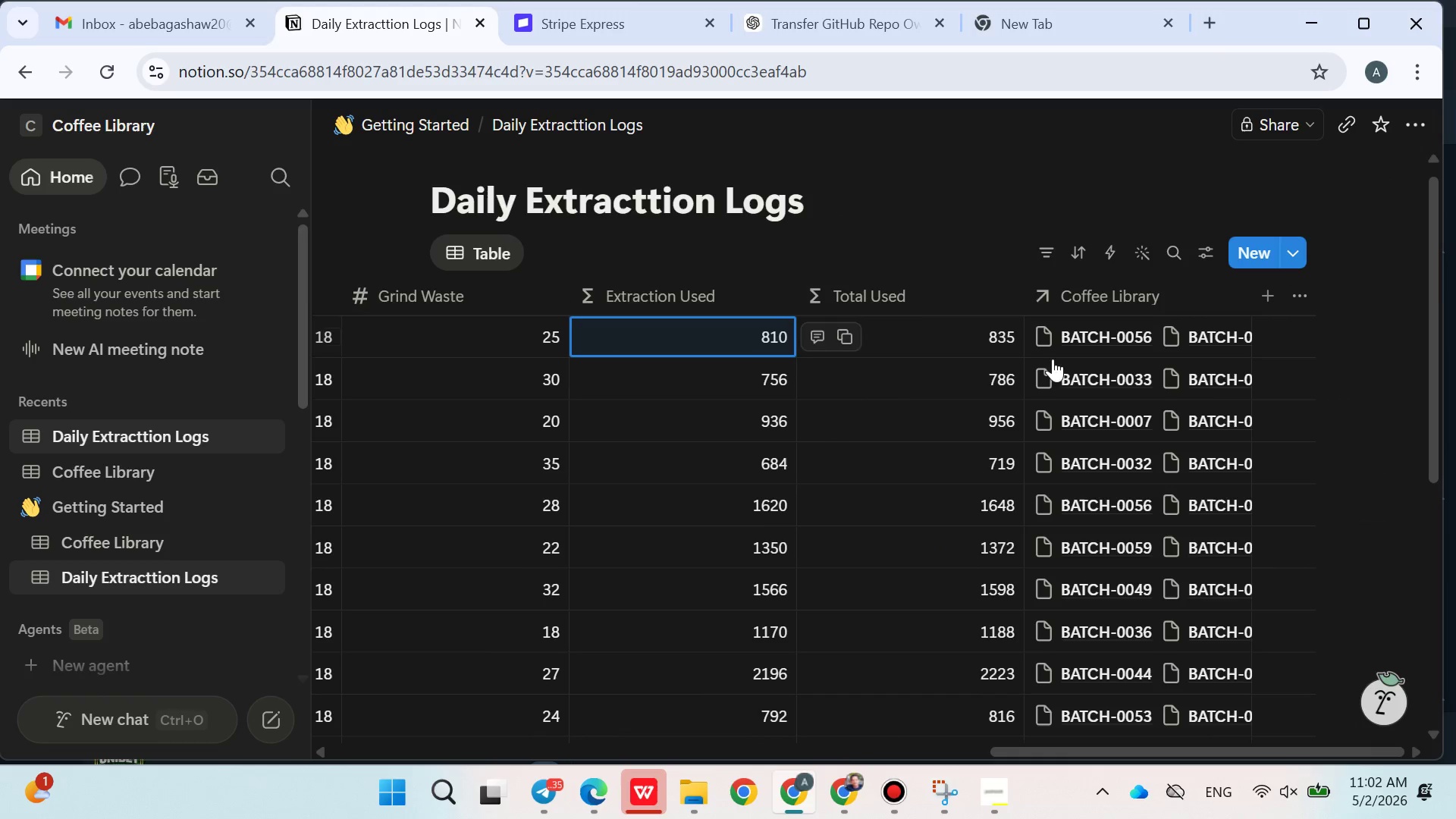 
left_click([1078, 340])
 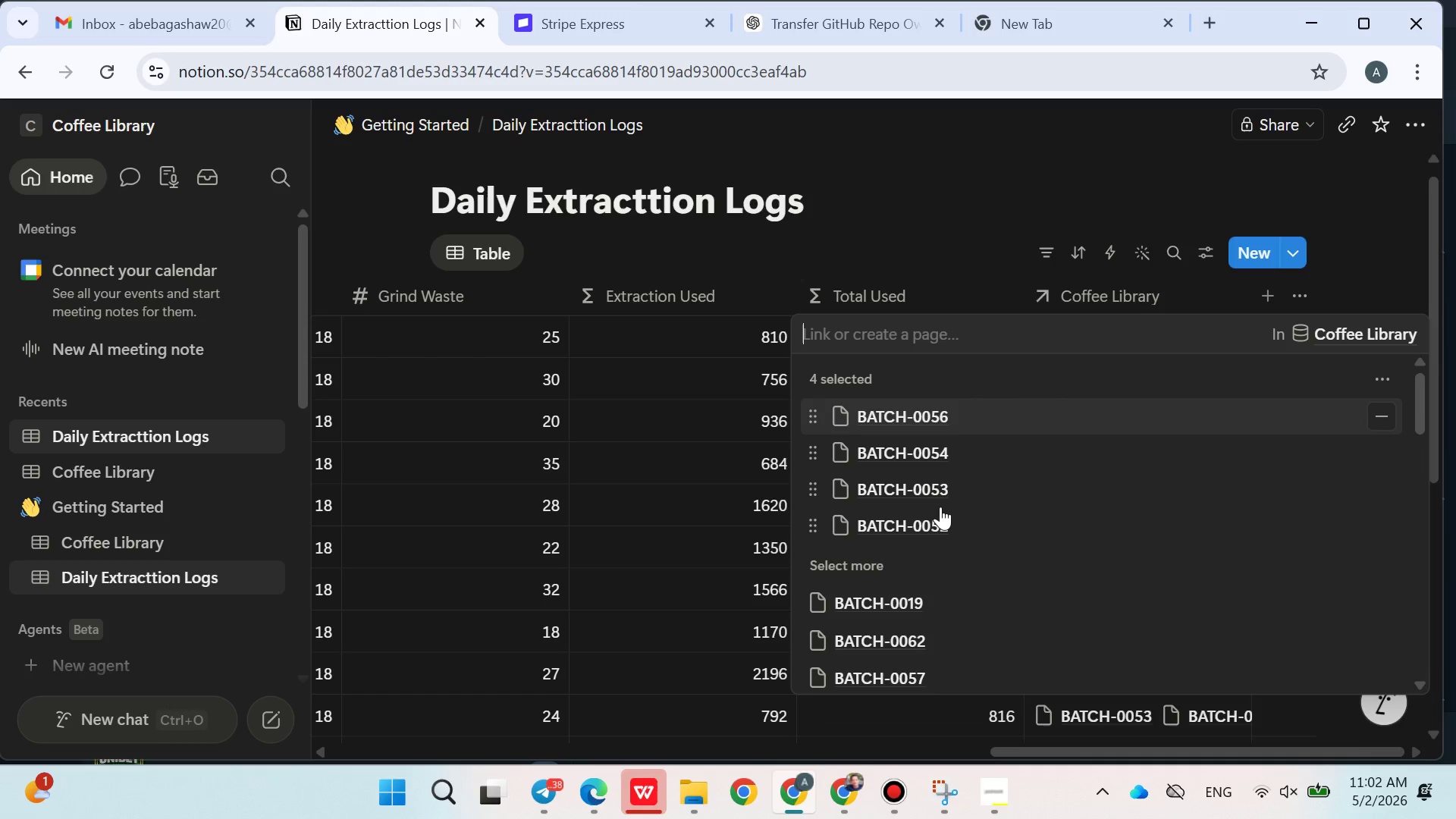 
wait(19.28)
 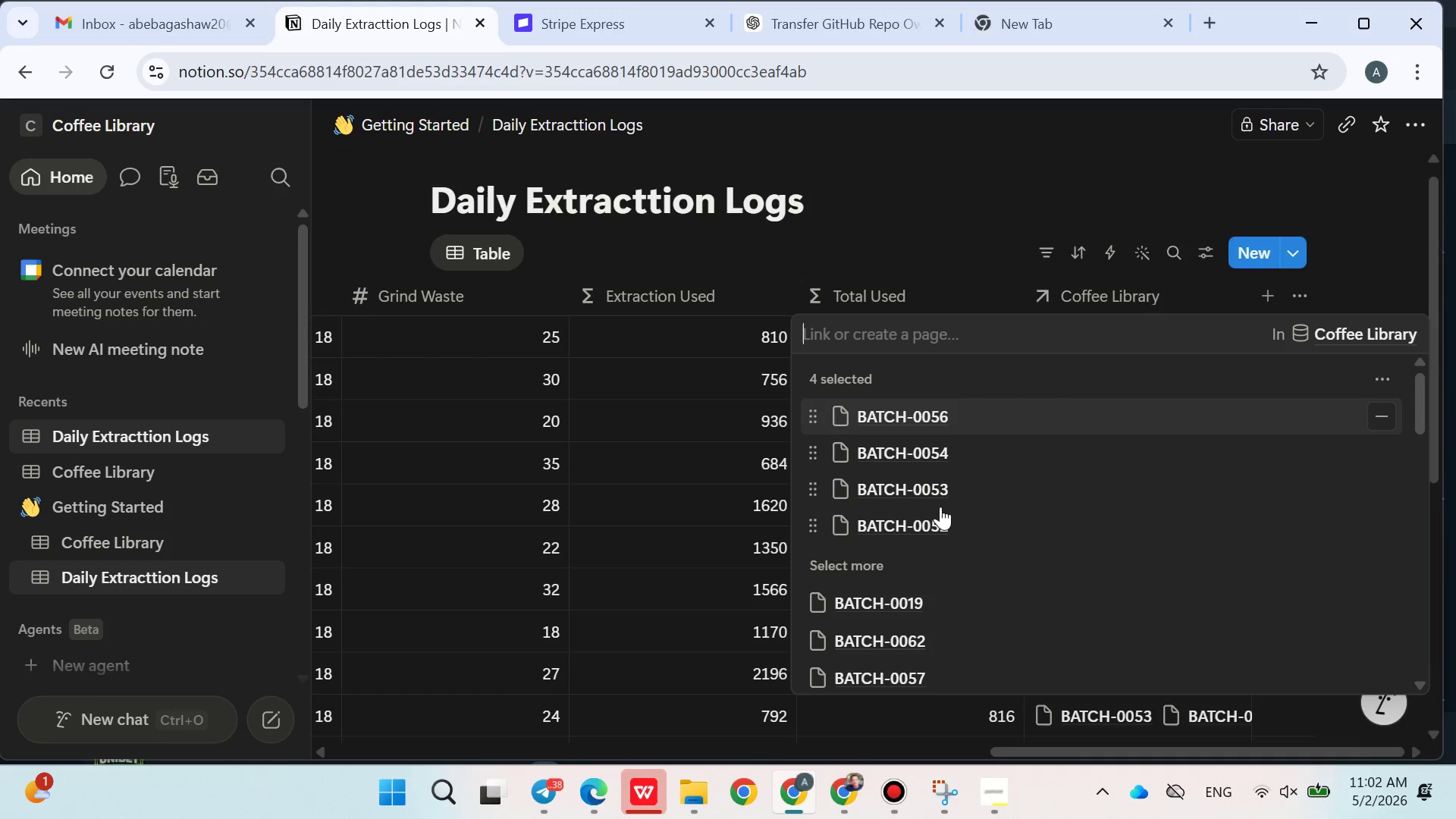 
left_click([896, 202])
 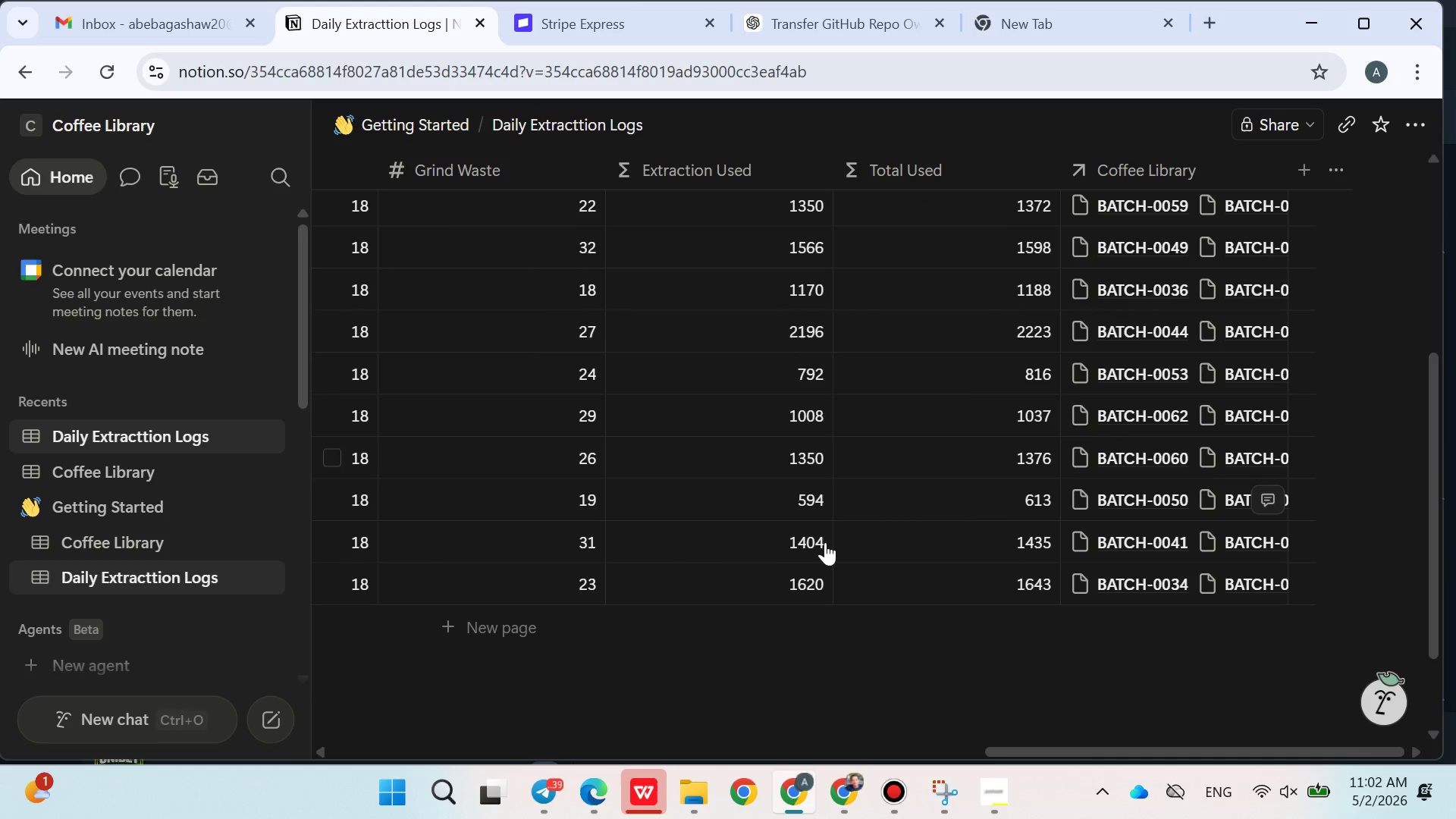 
left_click([991, 792])